 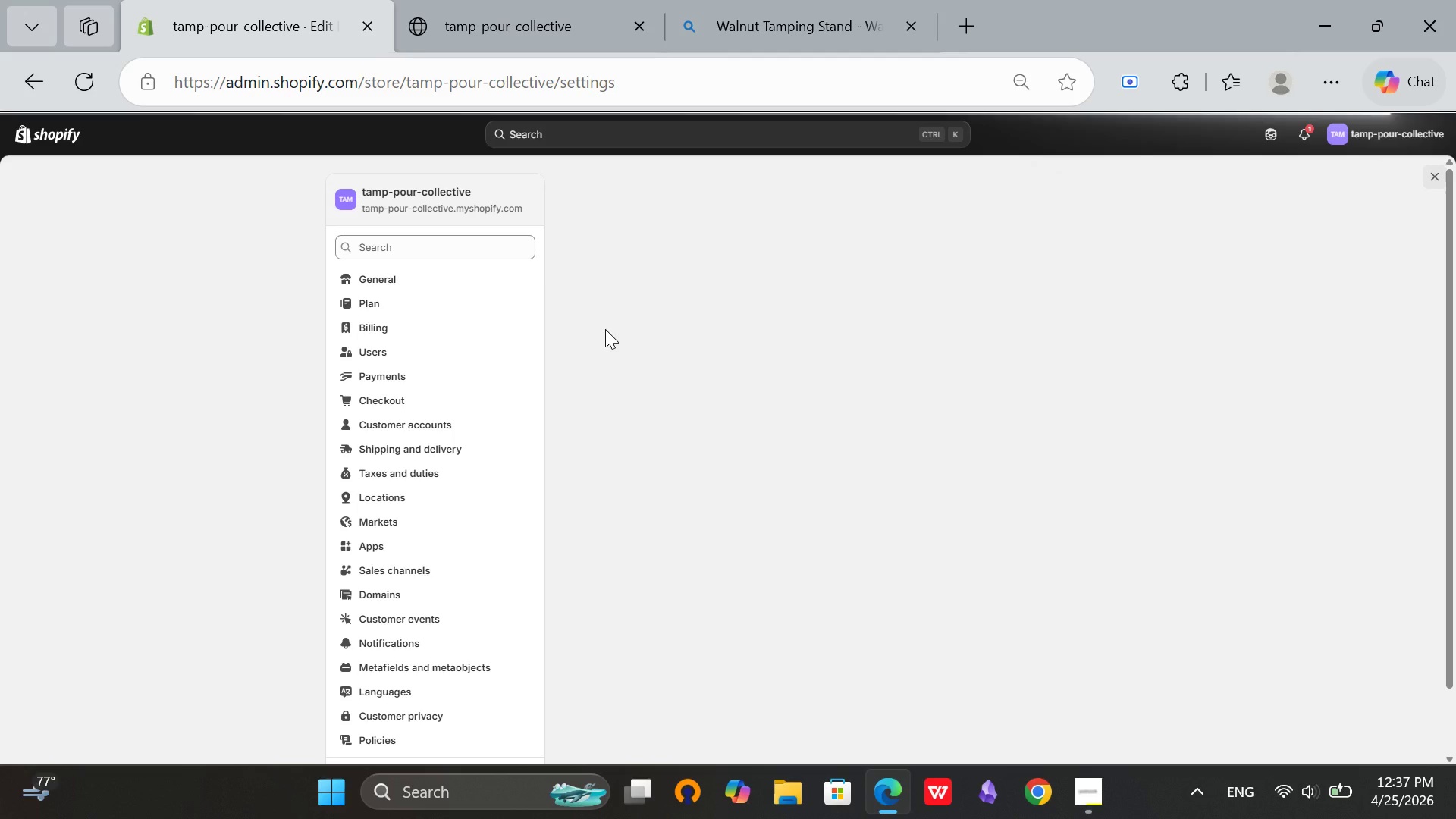 
left_click([502, 0])
 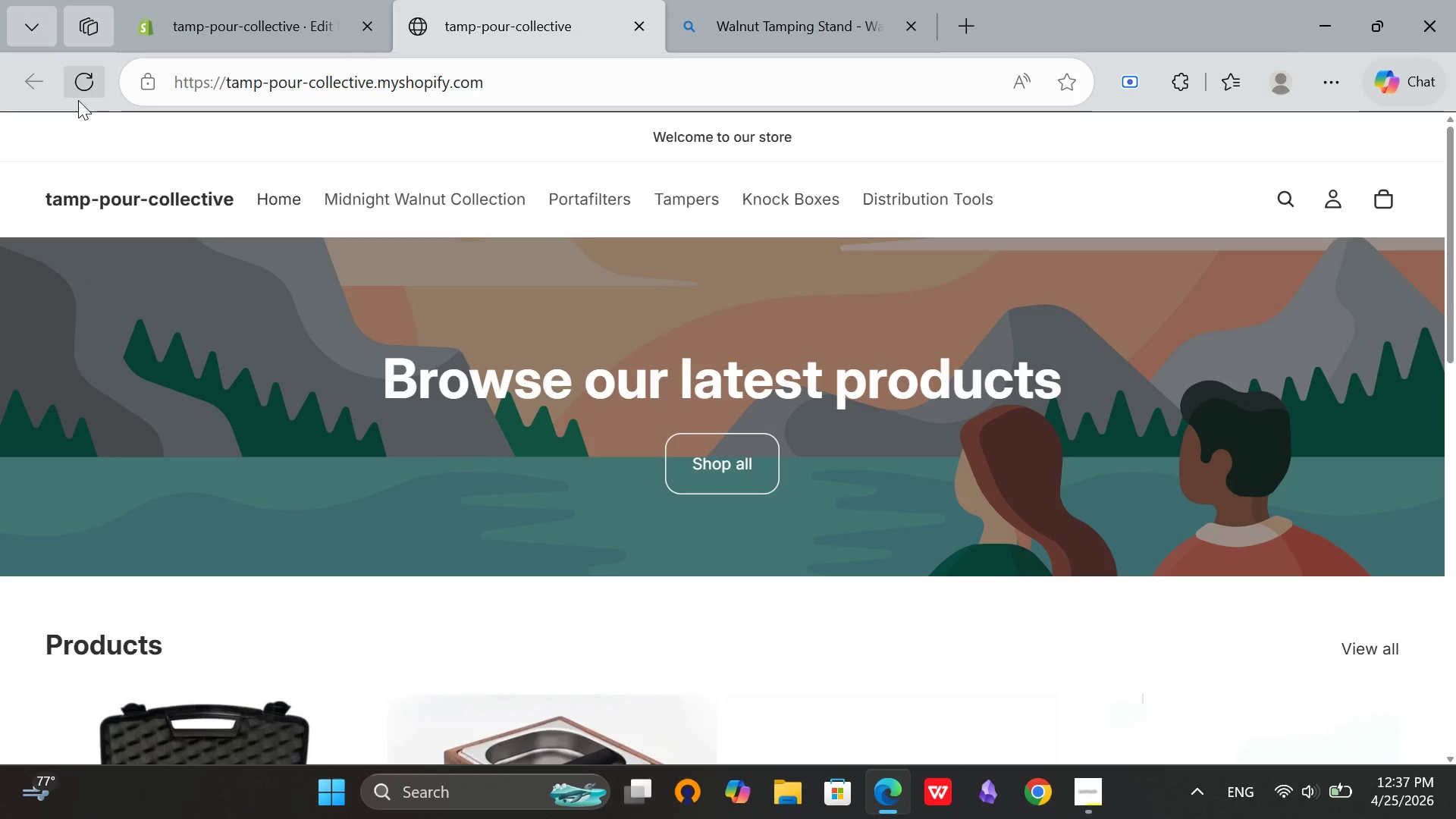 
left_click([78, 100])
 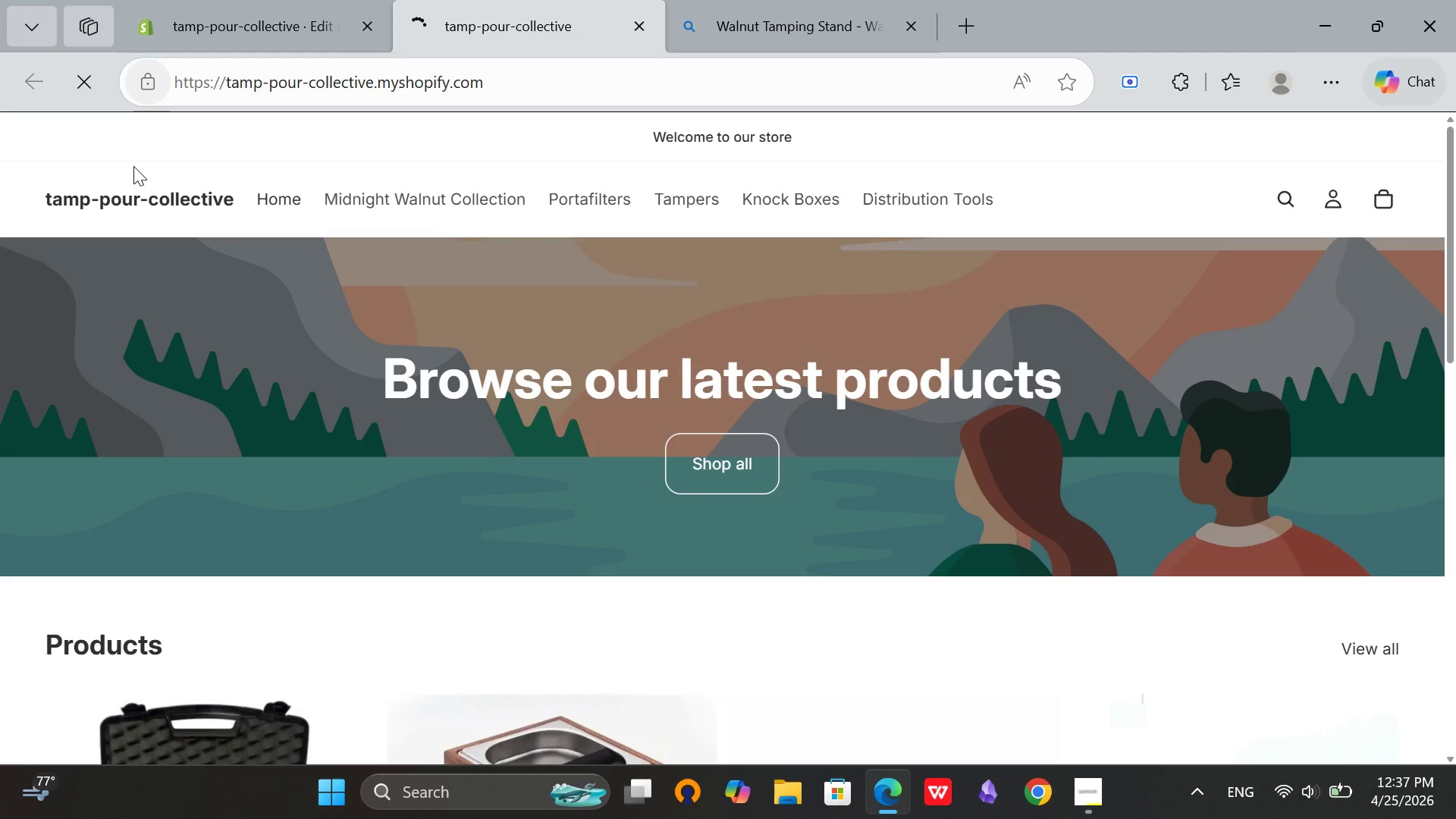 
scroll: coordinate [133, 166], scroll_direction: down, amount: 5.0
 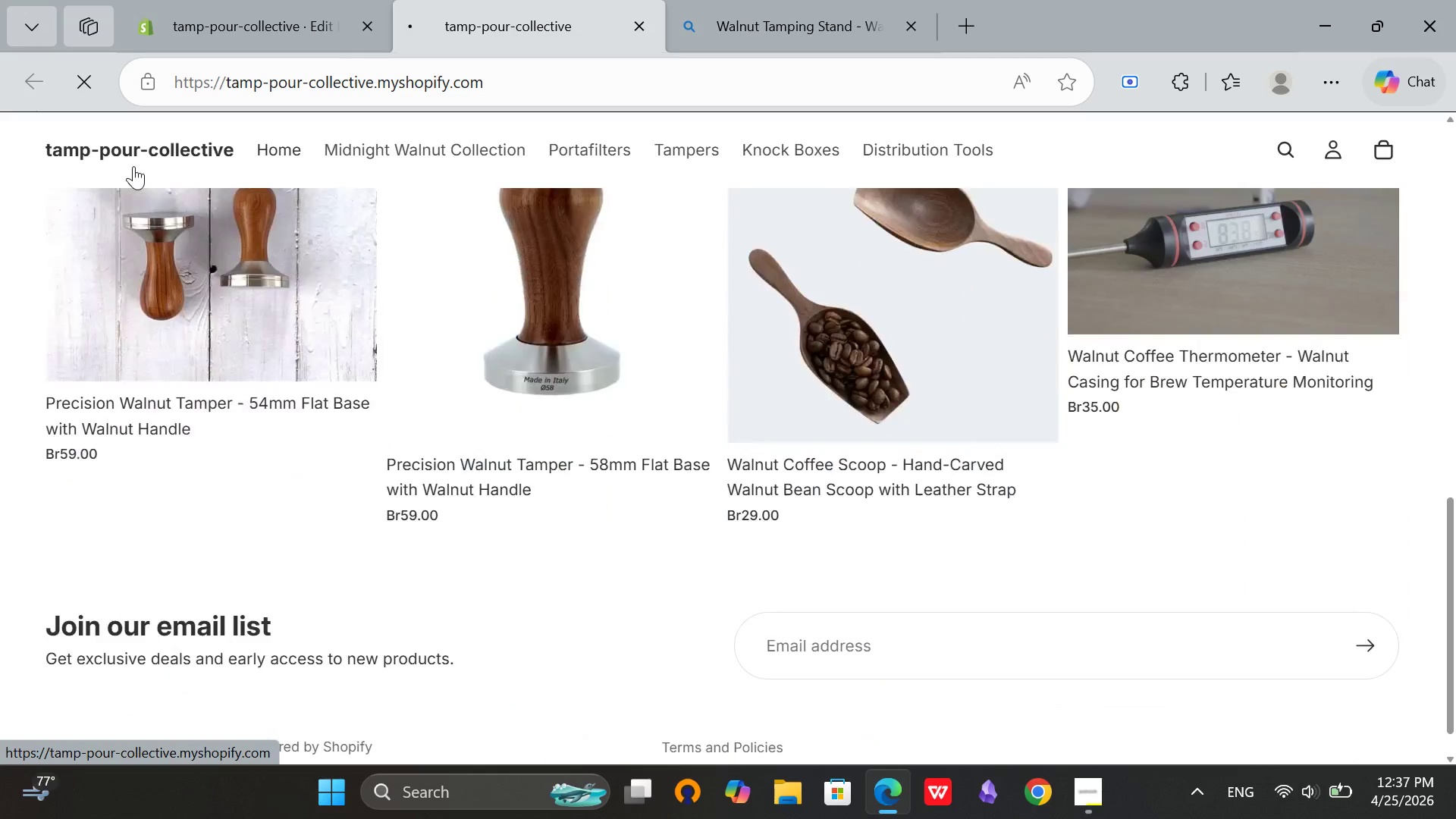 
scroll: coordinate [182, 288], scroll_direction: up, amount: 13.0
 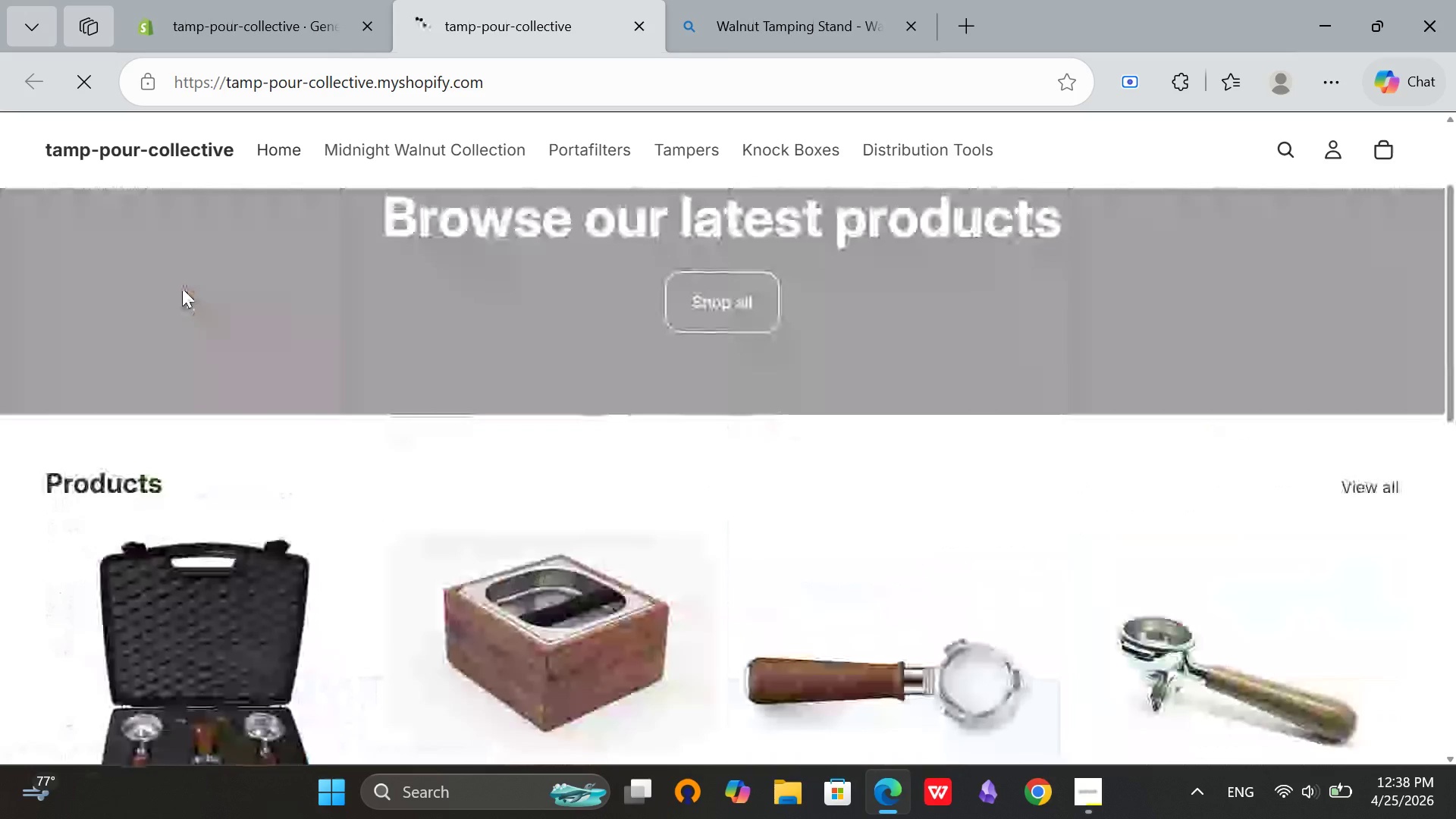 
left_click([204, 24])
 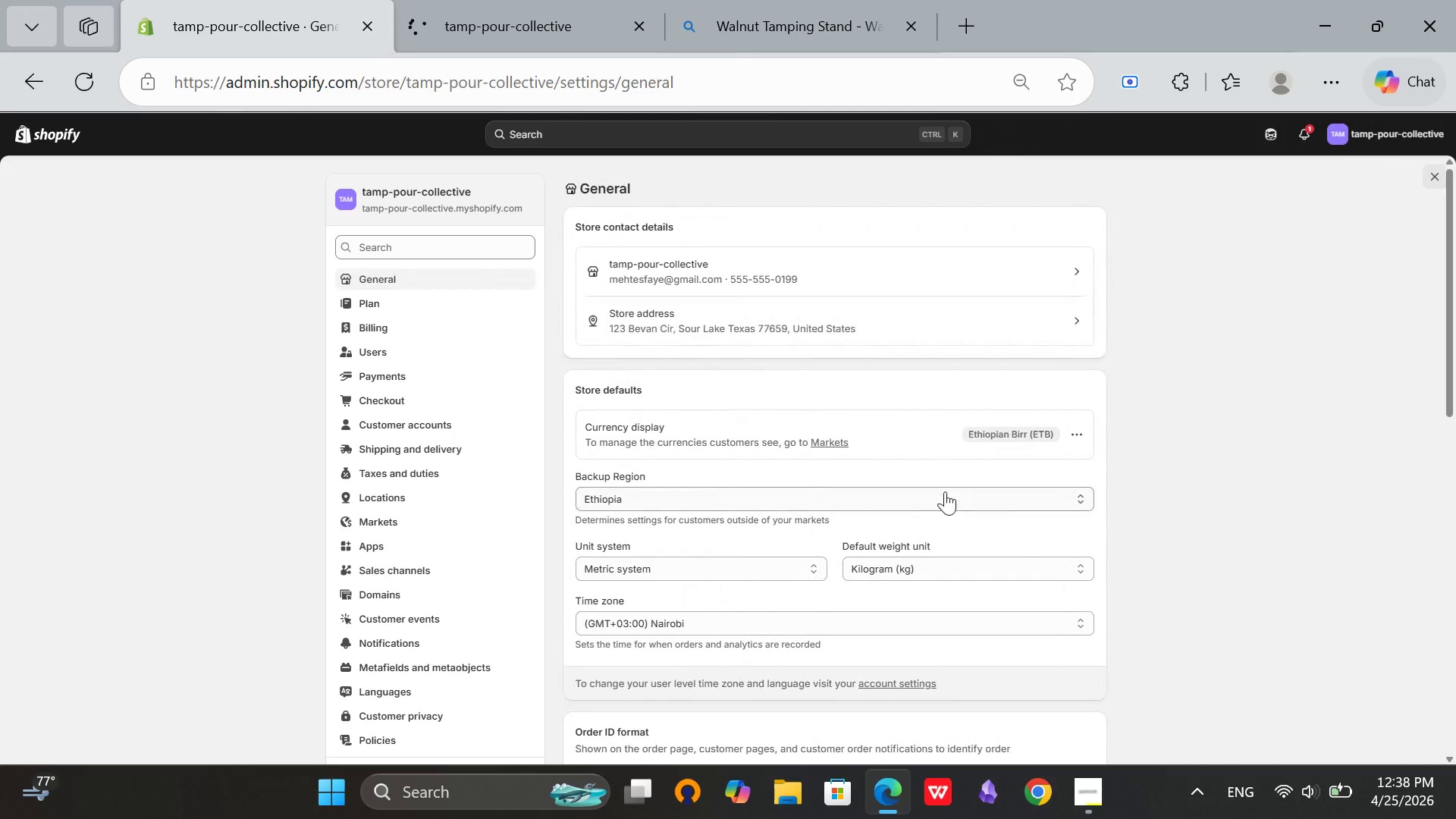 
scroll: coordinate [1062, 571], scroll_direction: down, amount: 2.0
 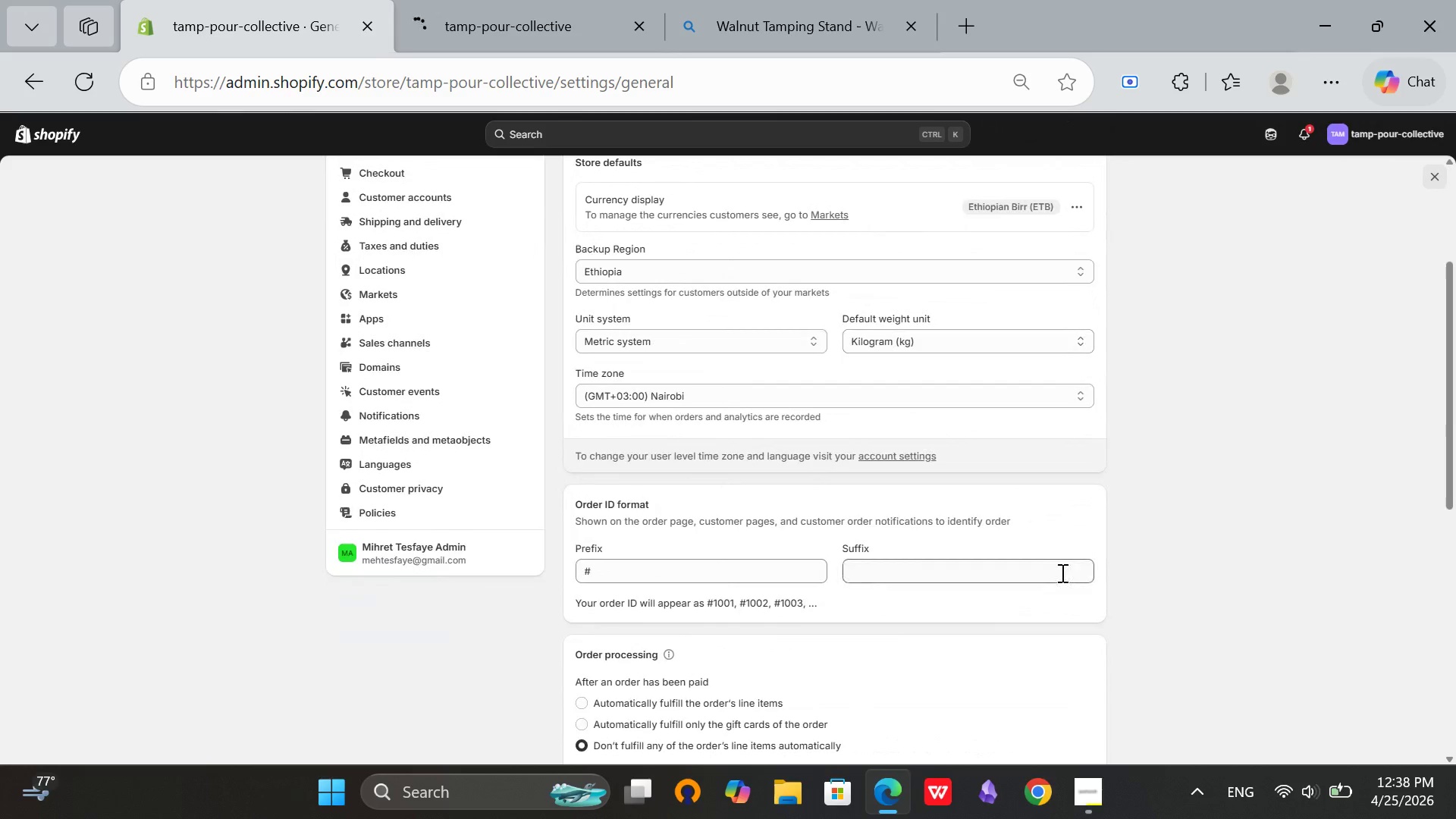 
scroll: coordinate [1061, 573], scroll_direction: up, amount: 2.0
 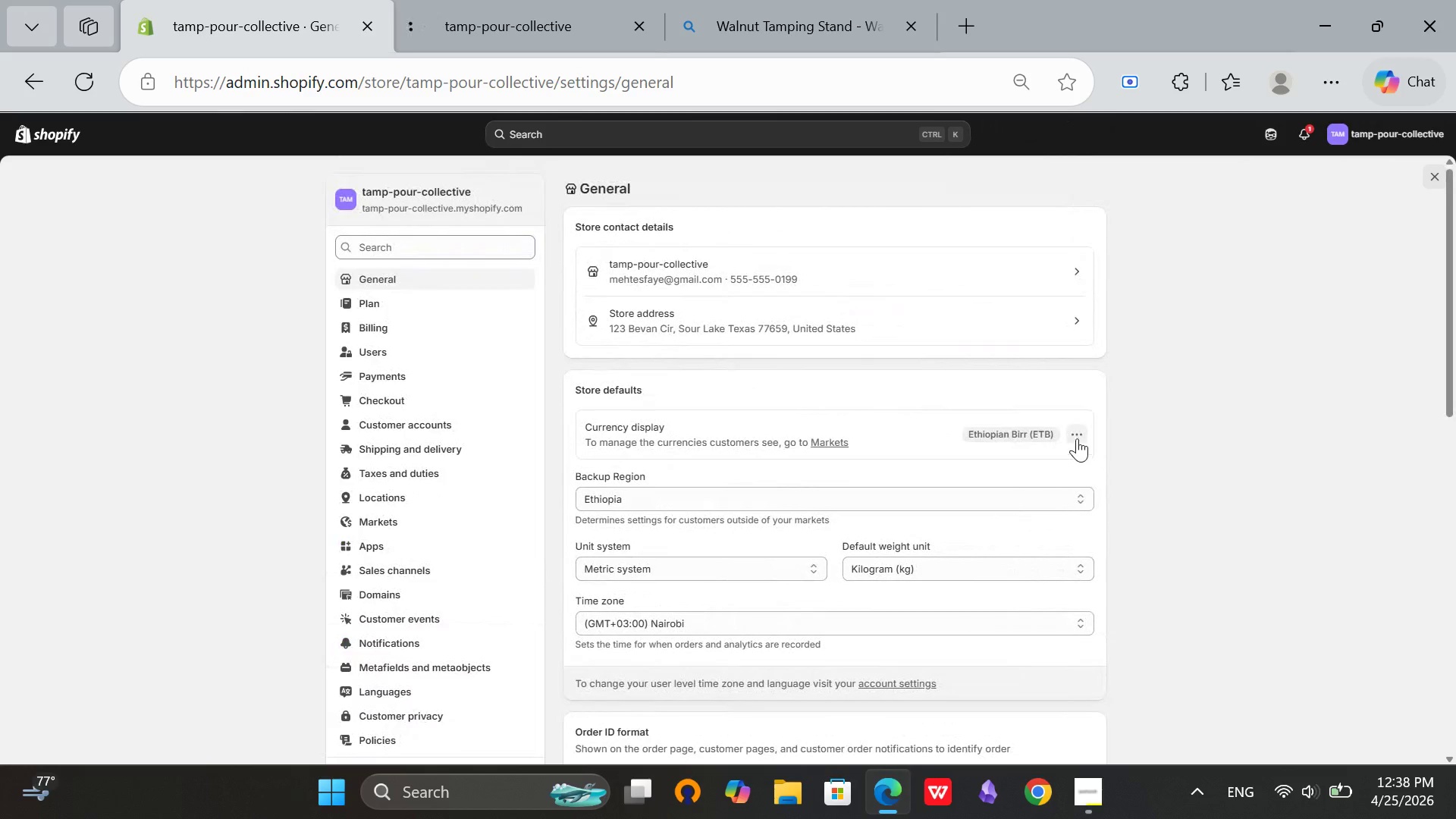 
left_click([1077, 438])
 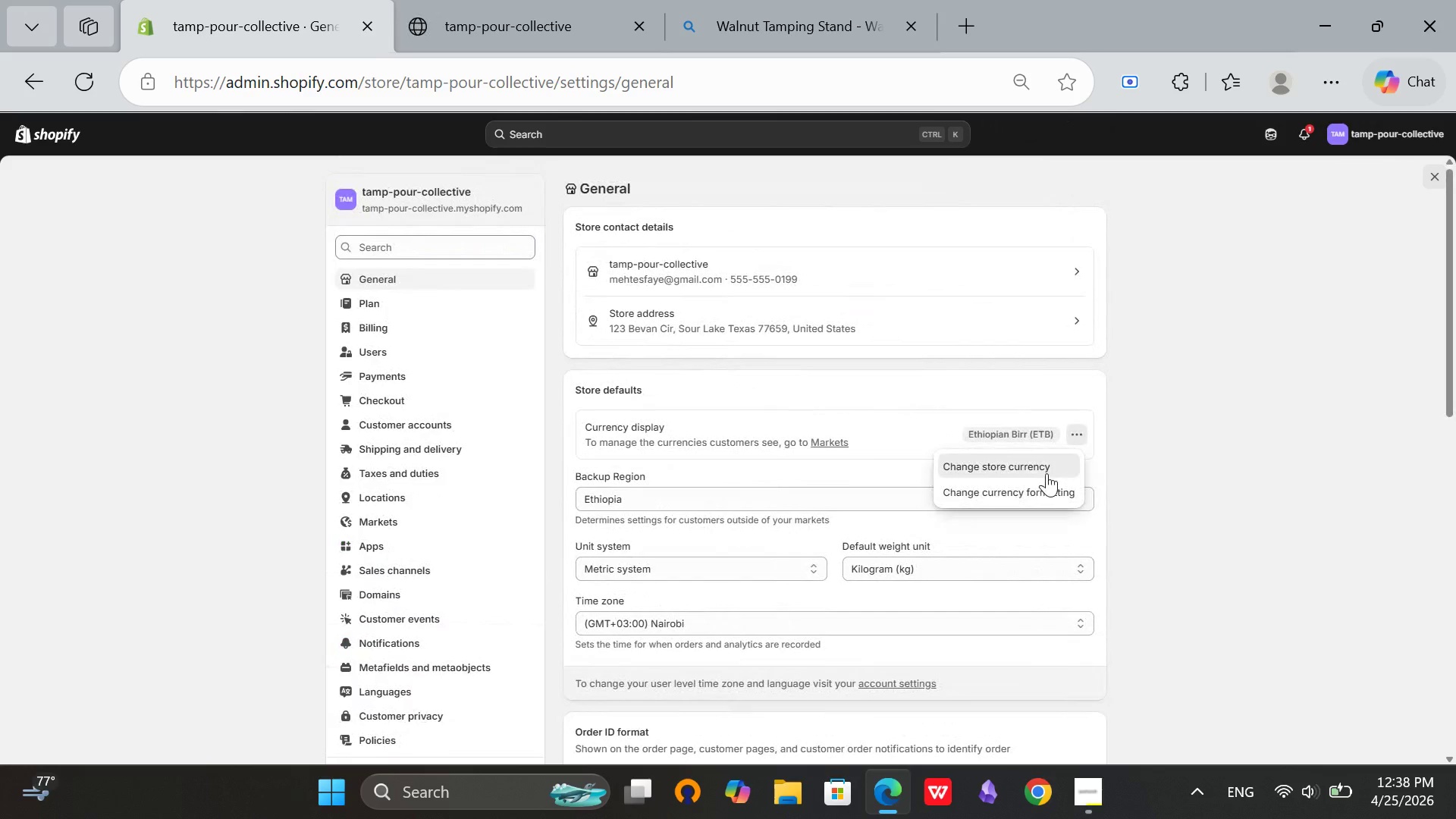 
left_click([1046, 473])
 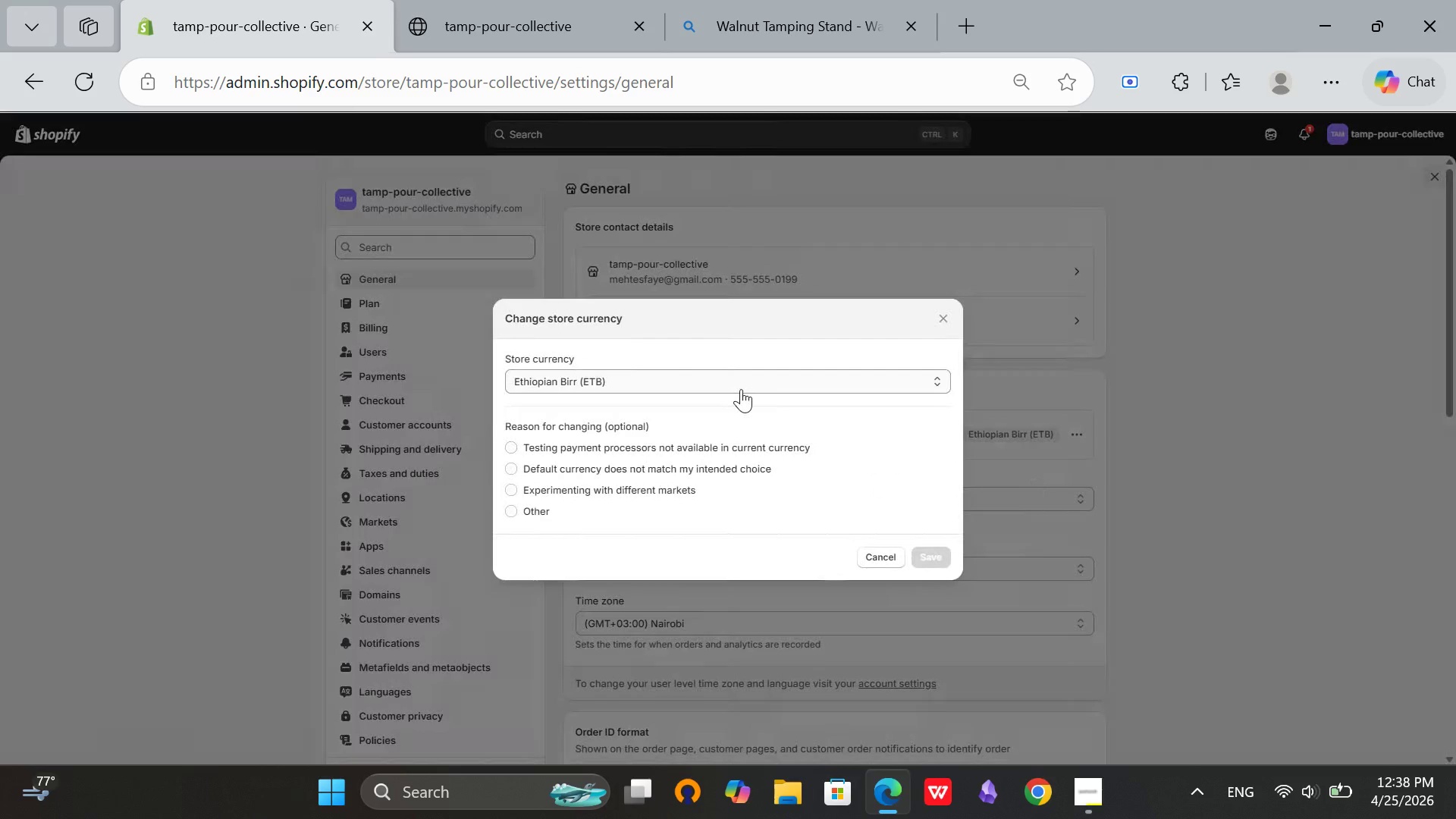 
left_click([740, 387])
 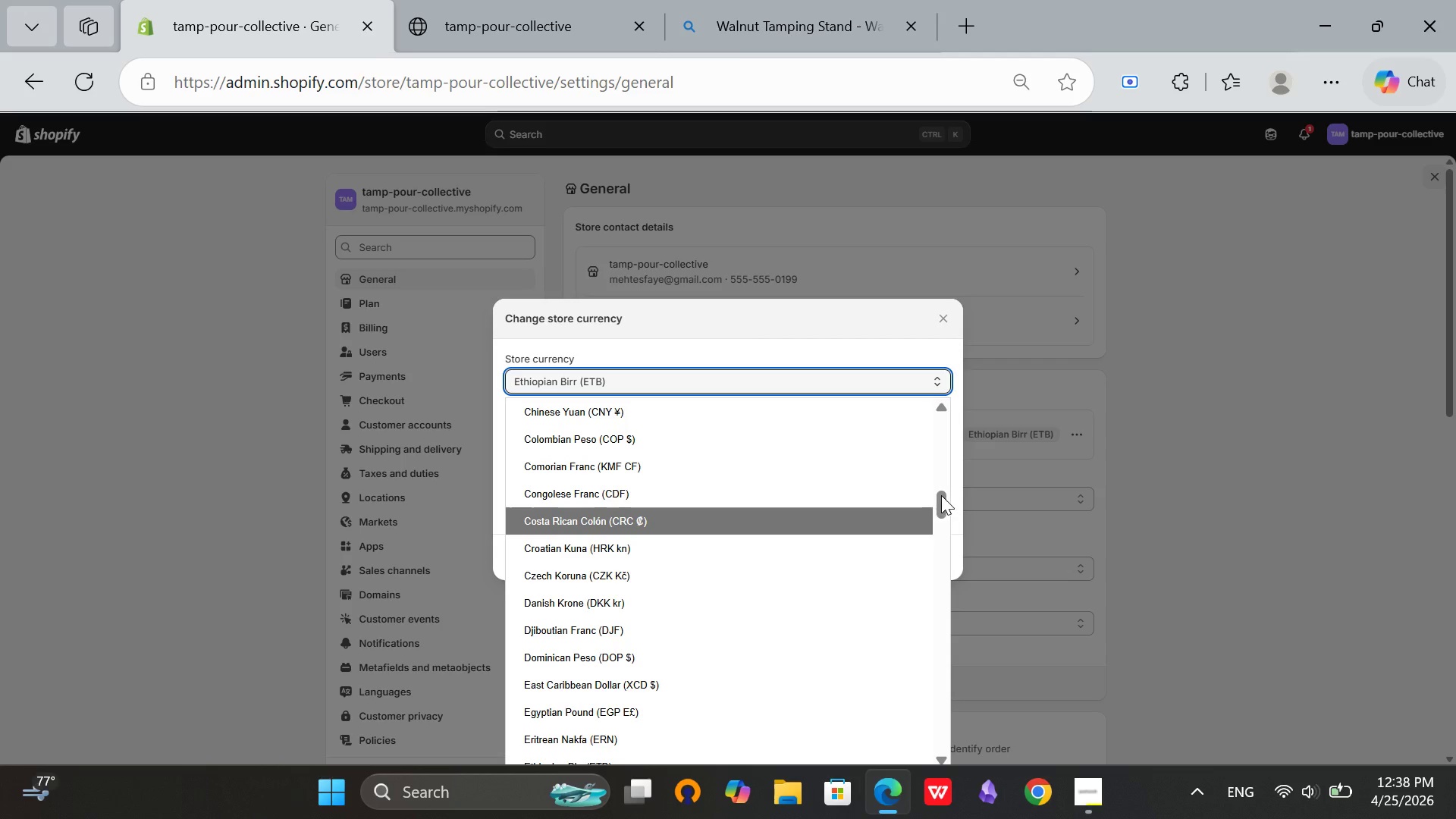 
left_click_drag(start_coordinate=[937, 499], to_coordinate=[928, 372])
 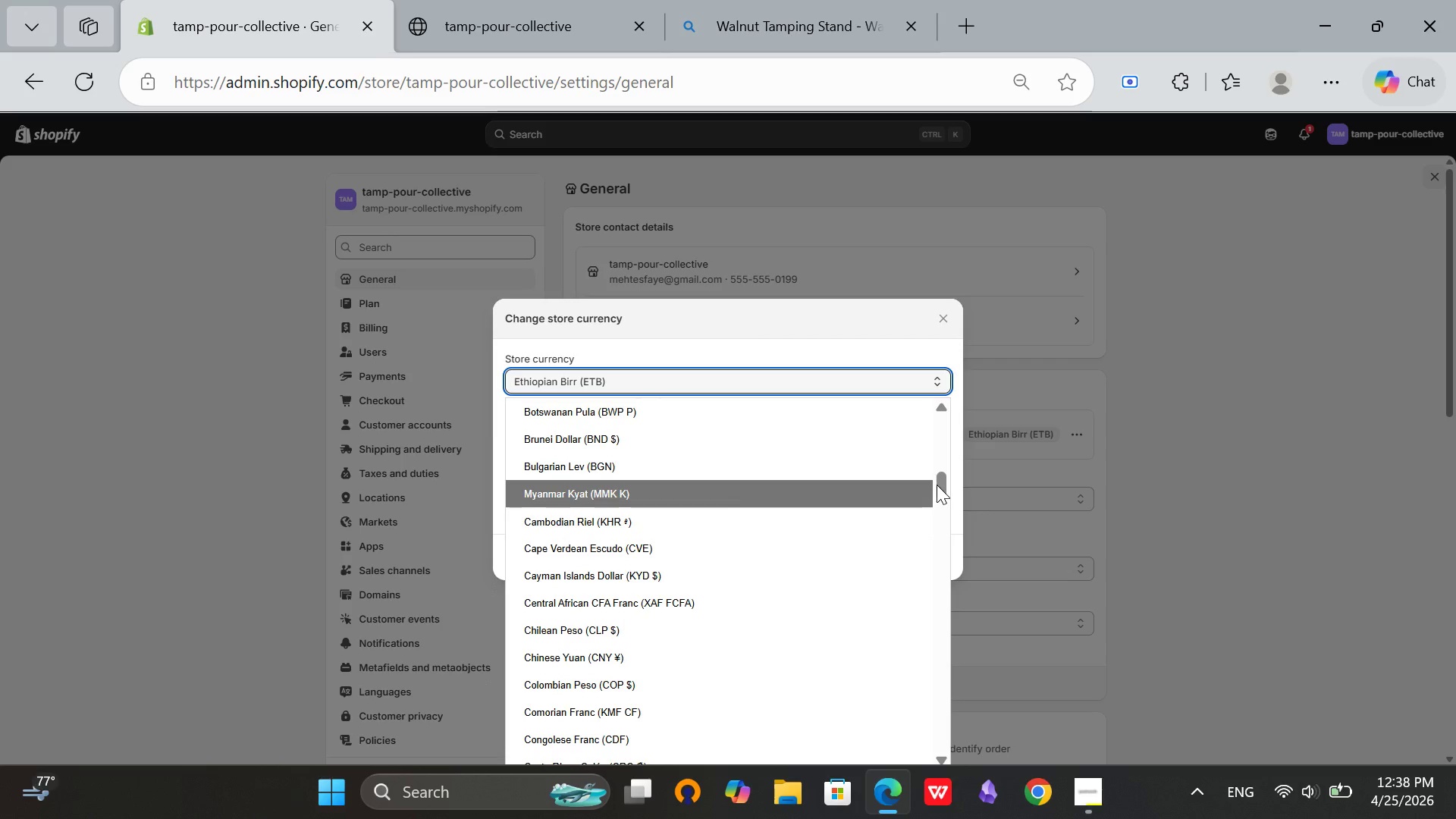 
left_click_drag(start_coordinate=[937, 485], to_coordinate=[931, 427])
 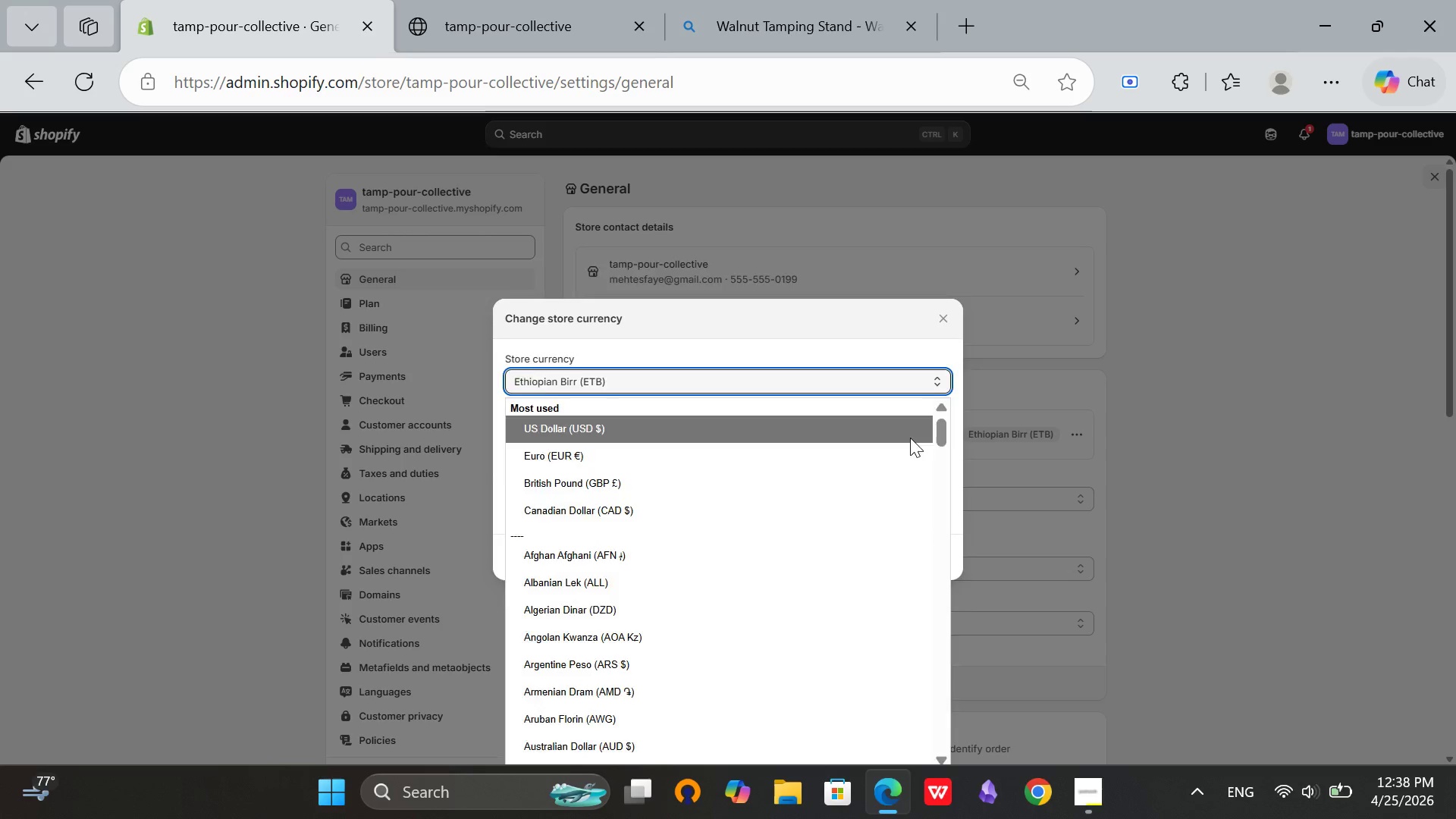 
left_click([910, 438])
 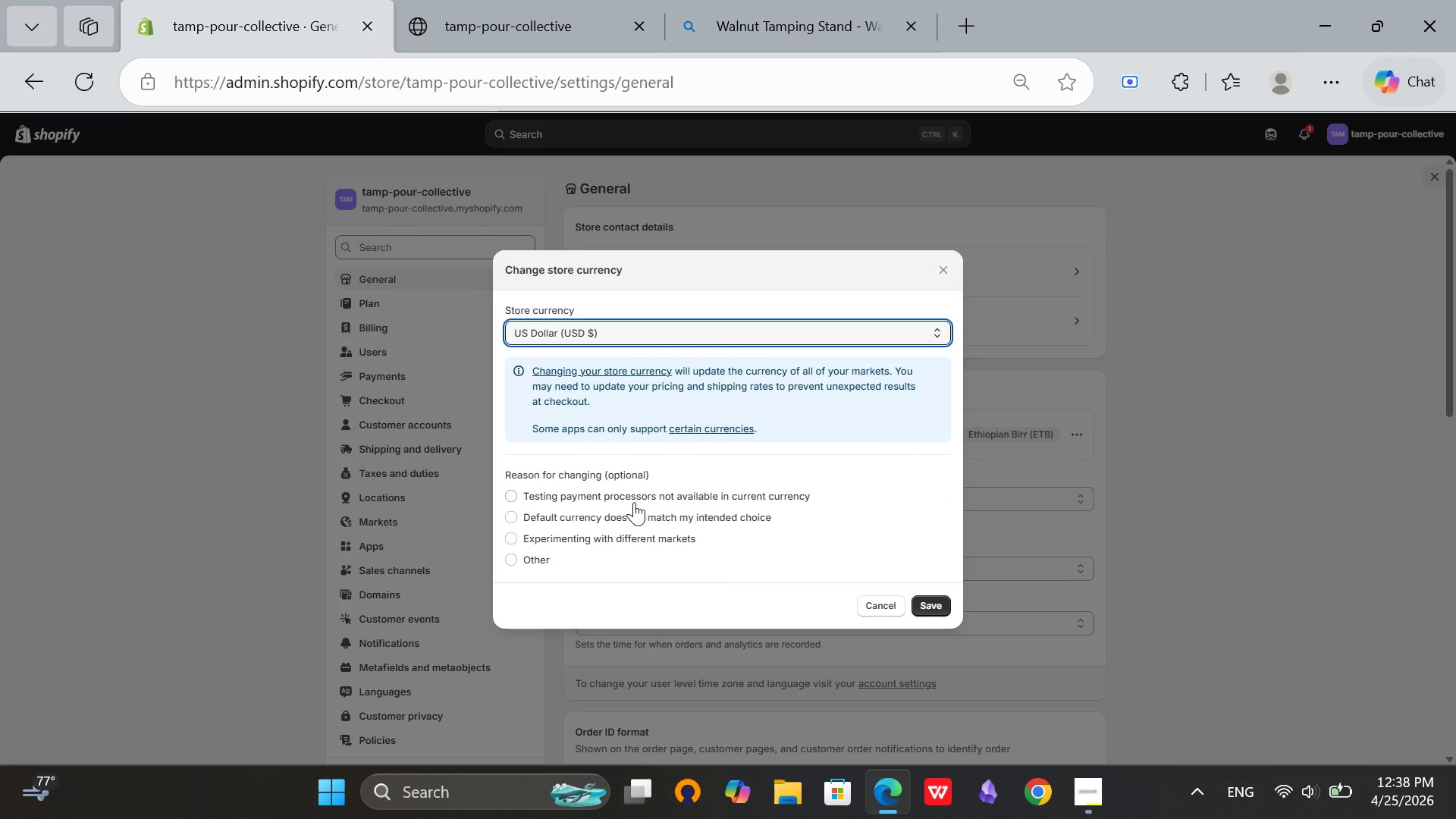 
left_click([629, 511])
 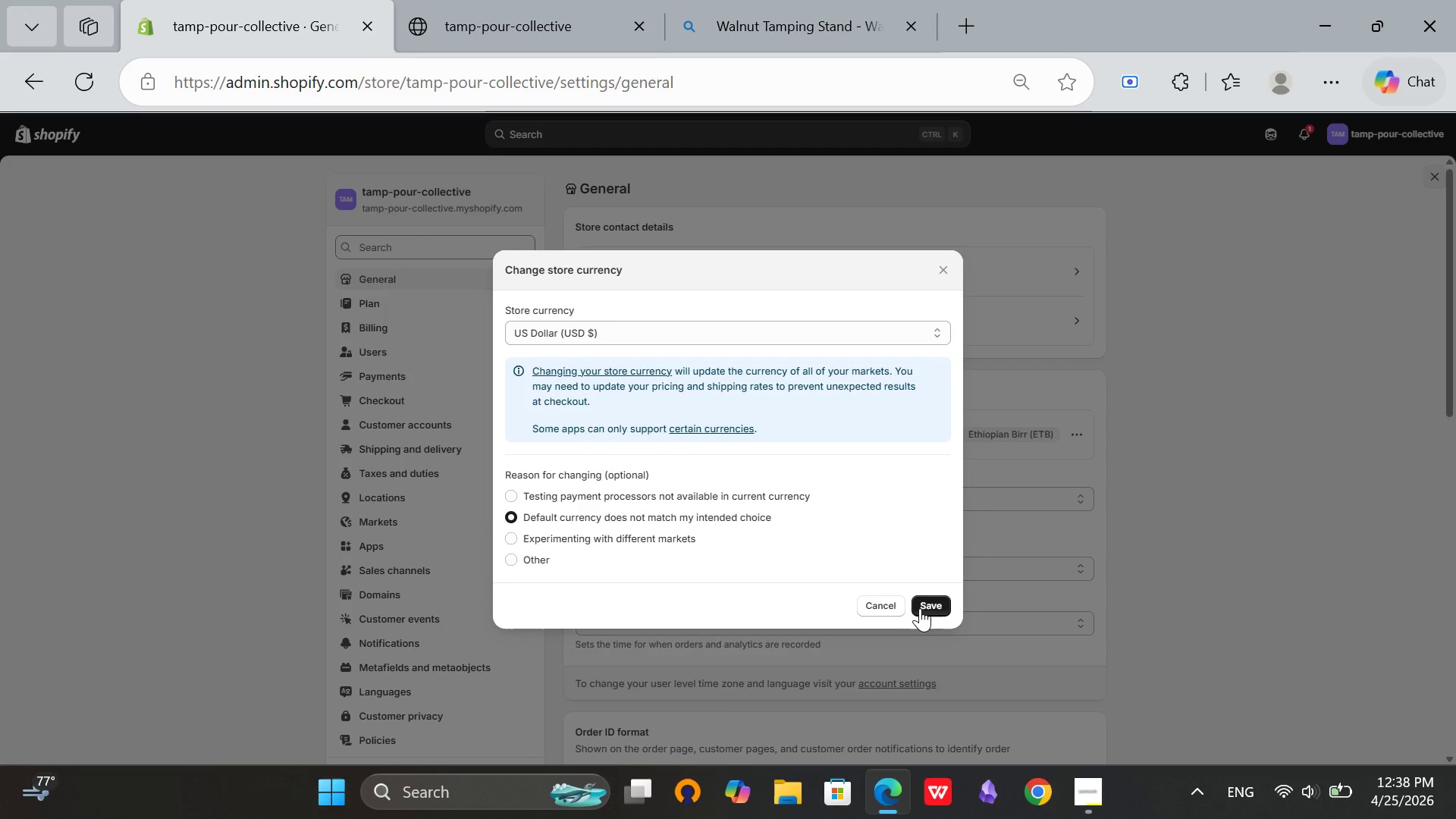 
left_click([922, 608])
 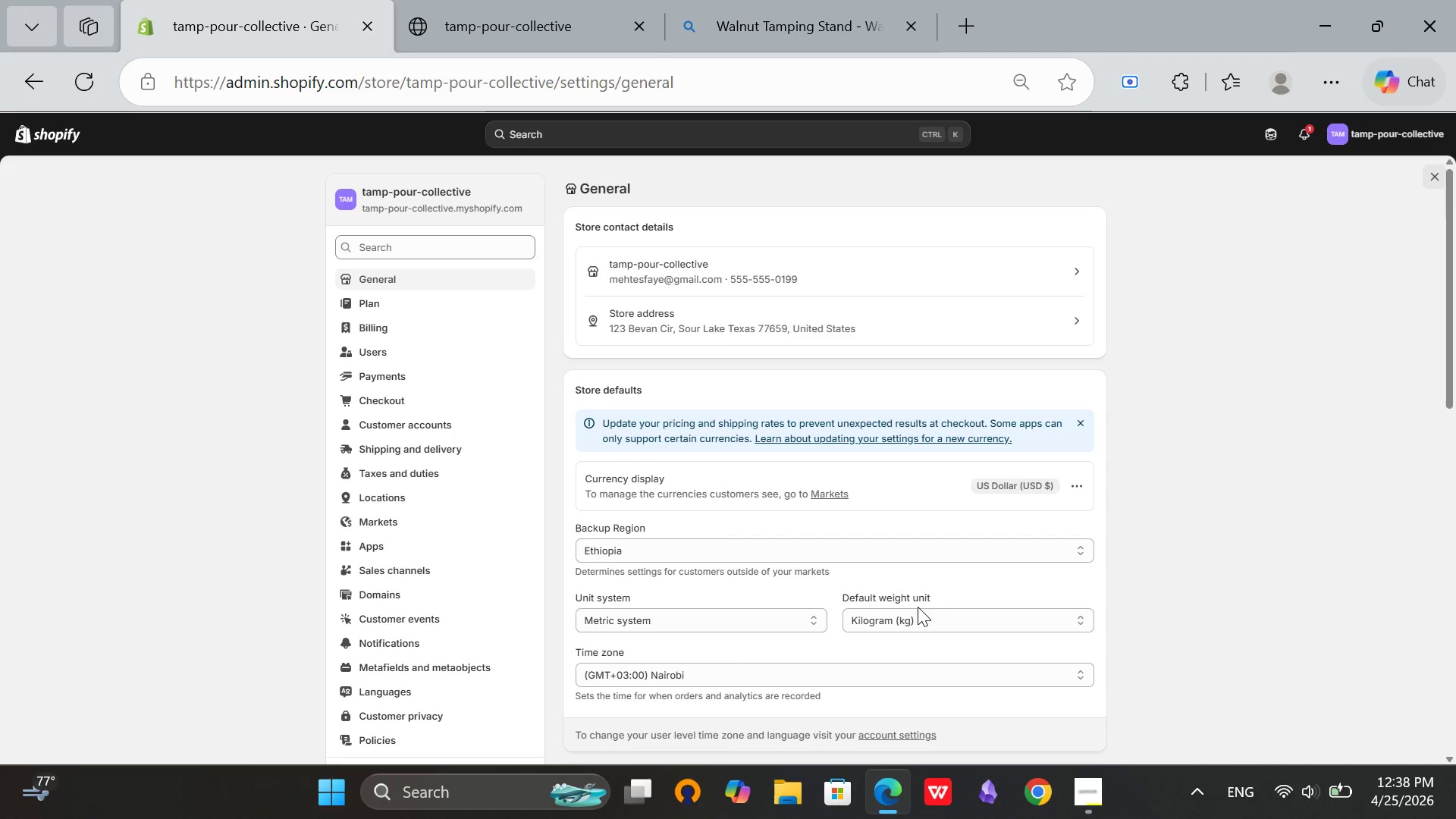 
scroll: coordinate [1045, 477], scroll_direction: up, amount: 3.0
 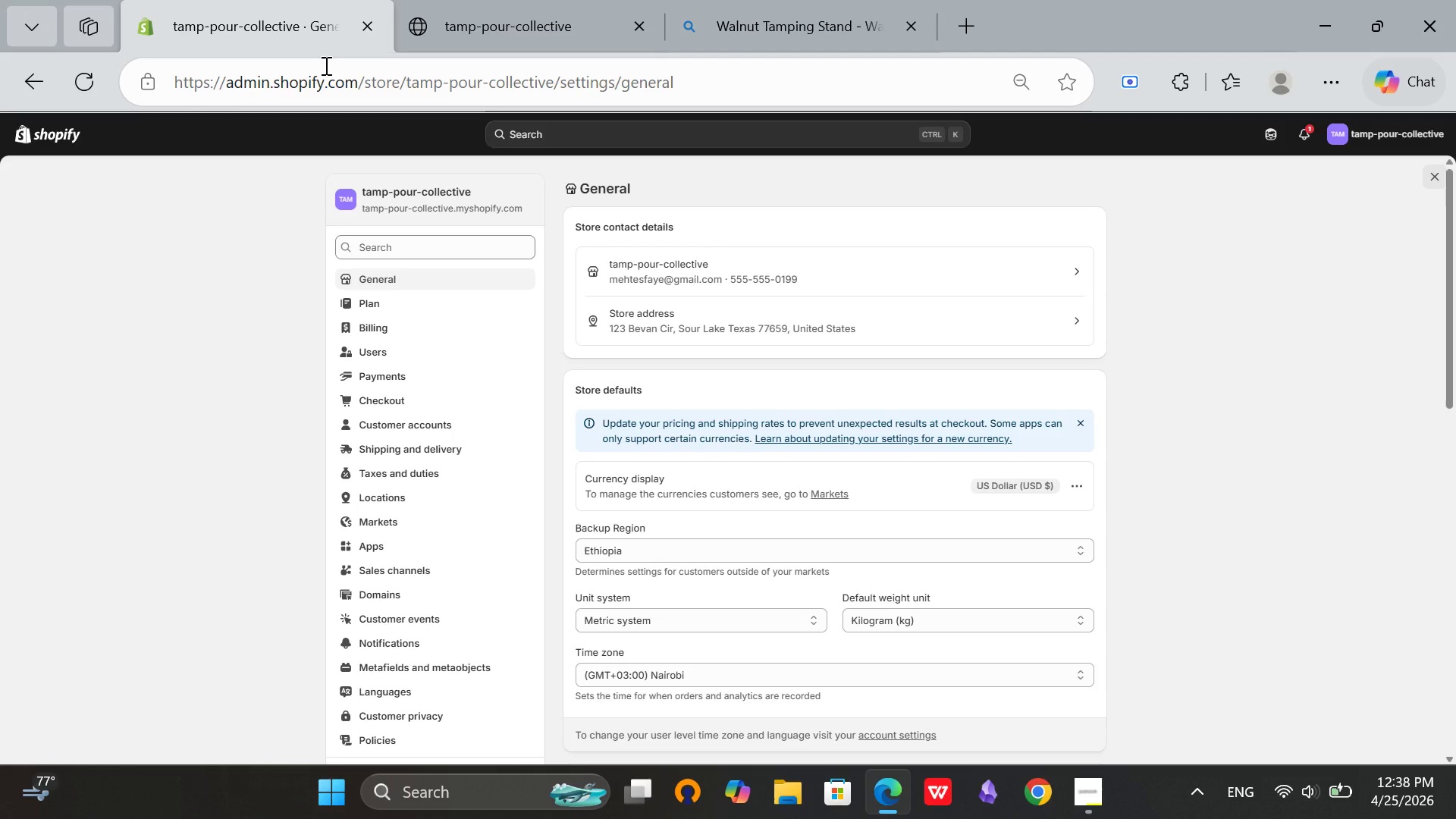 
left_click([428, 7])
 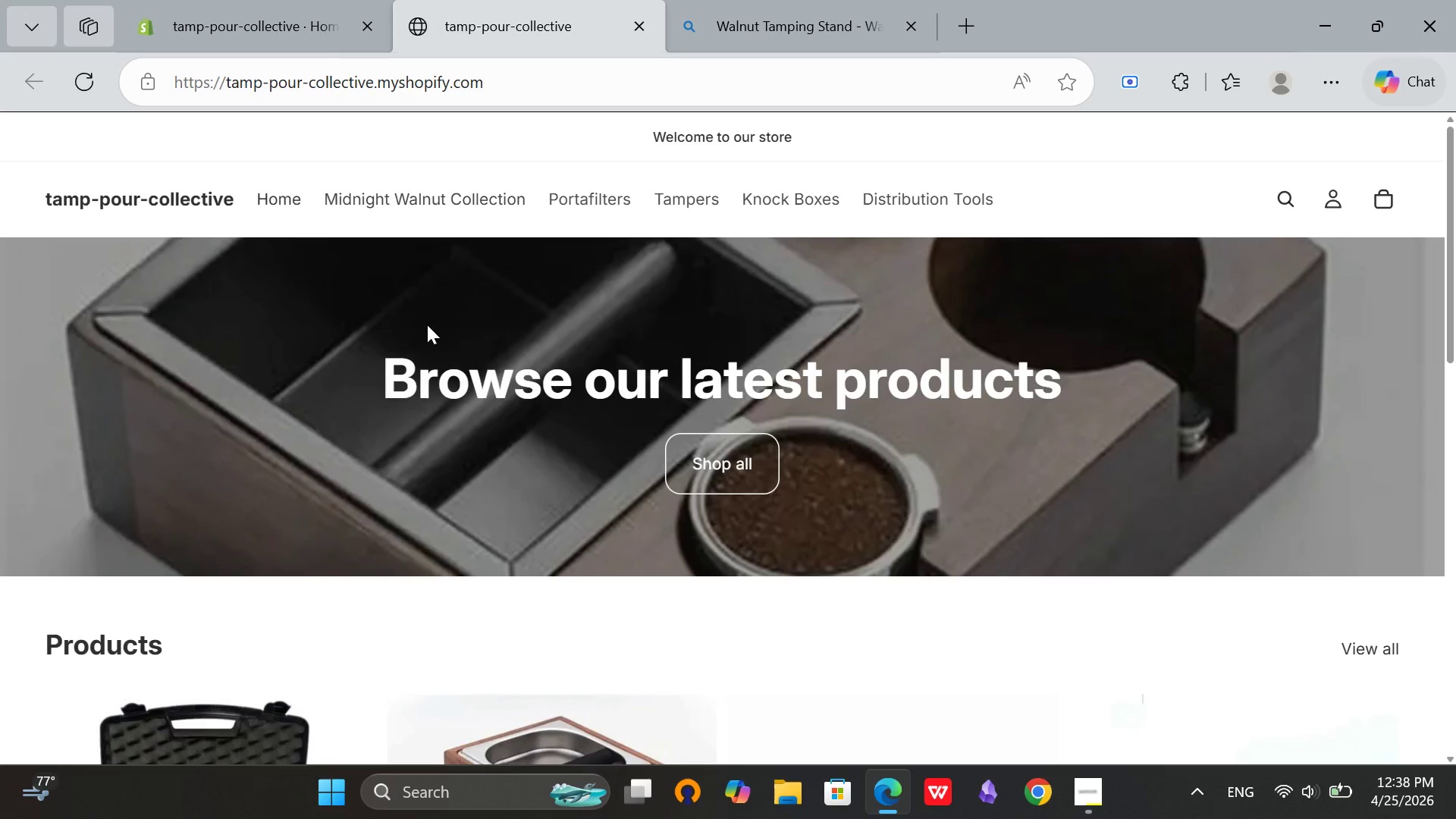 
scroll: coordinate [427, 325], scroll_direction: down, amount: 9.0
 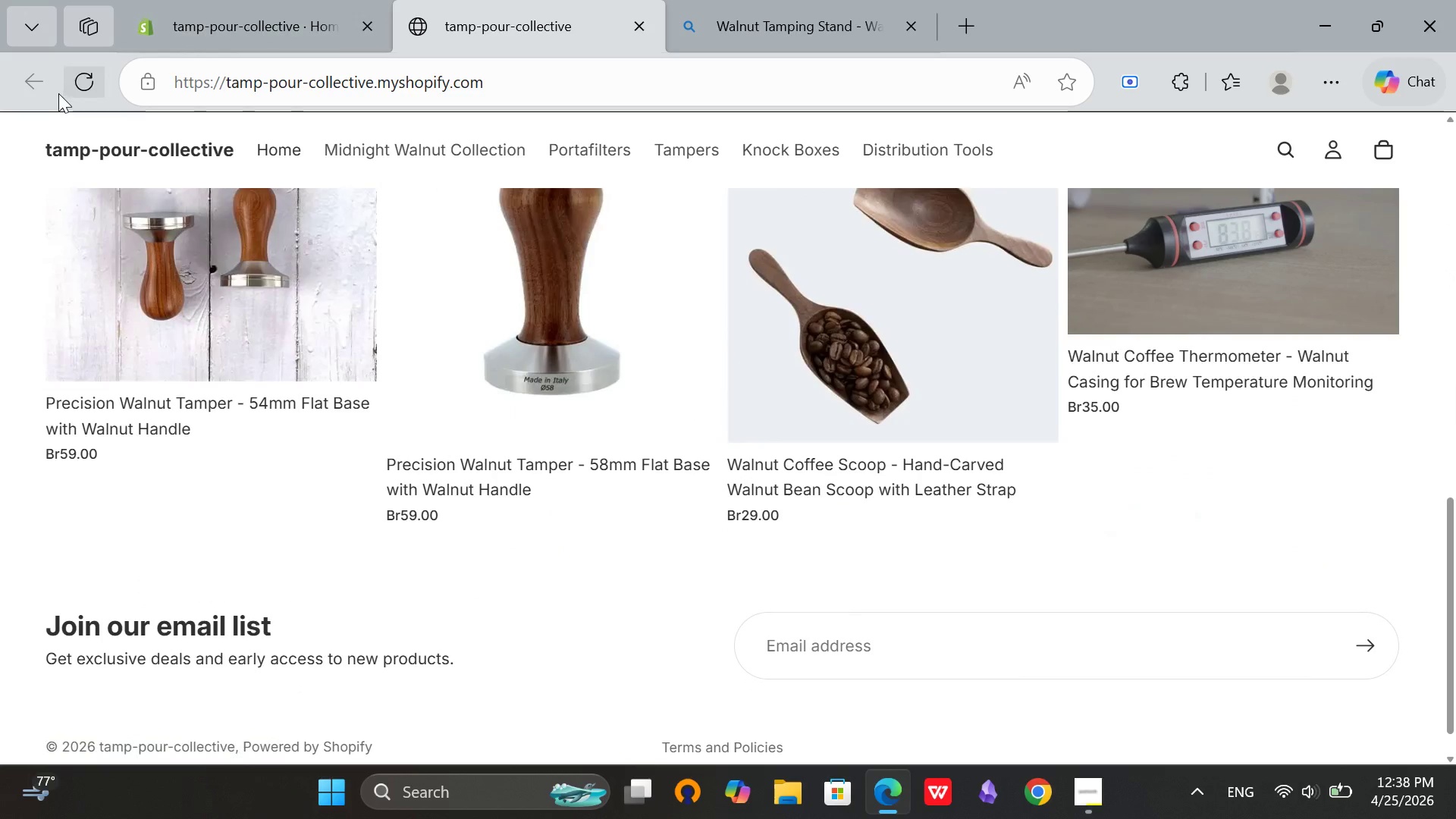 
left_click([58, 91])
 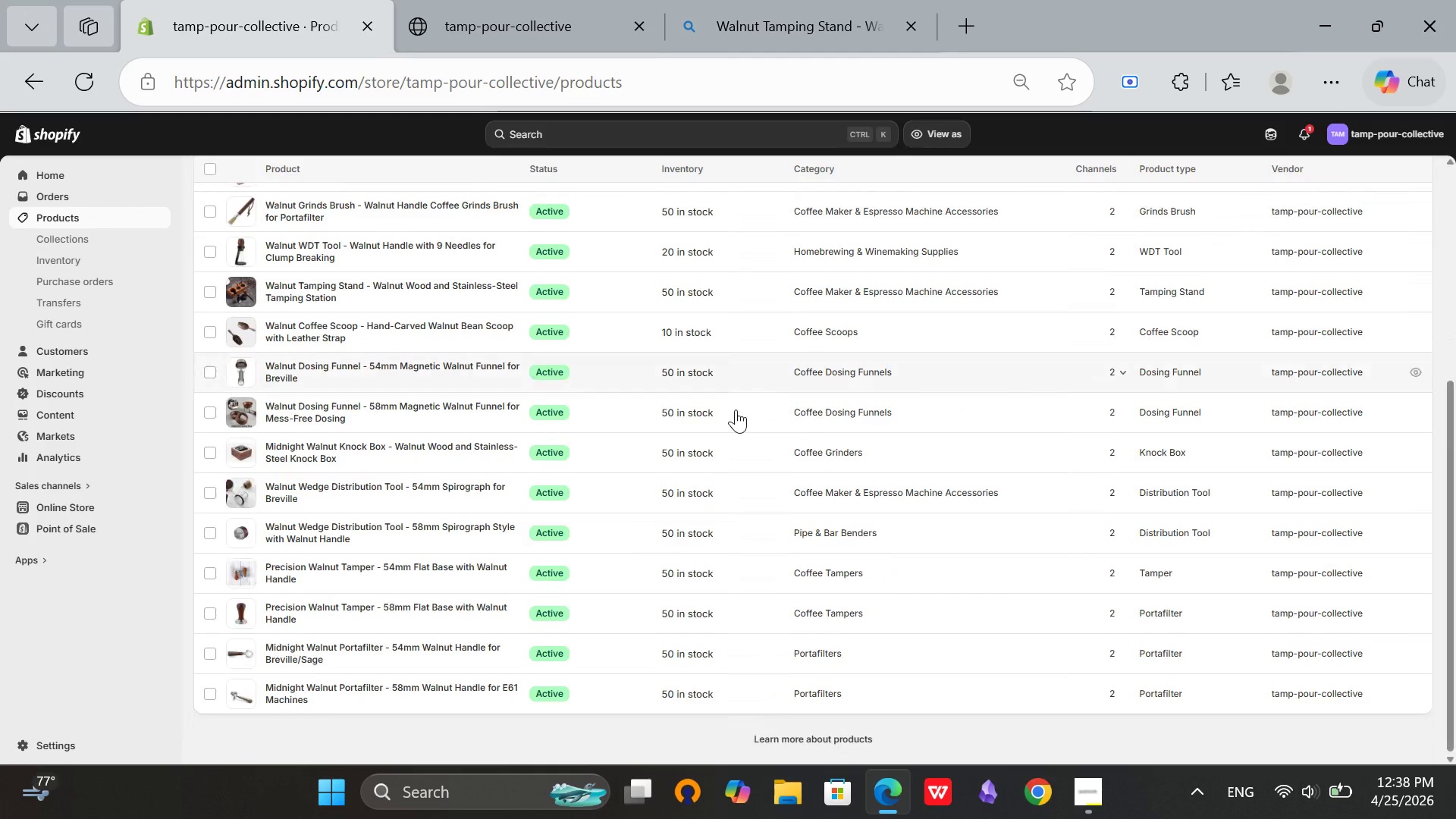 
wait(14.52)
 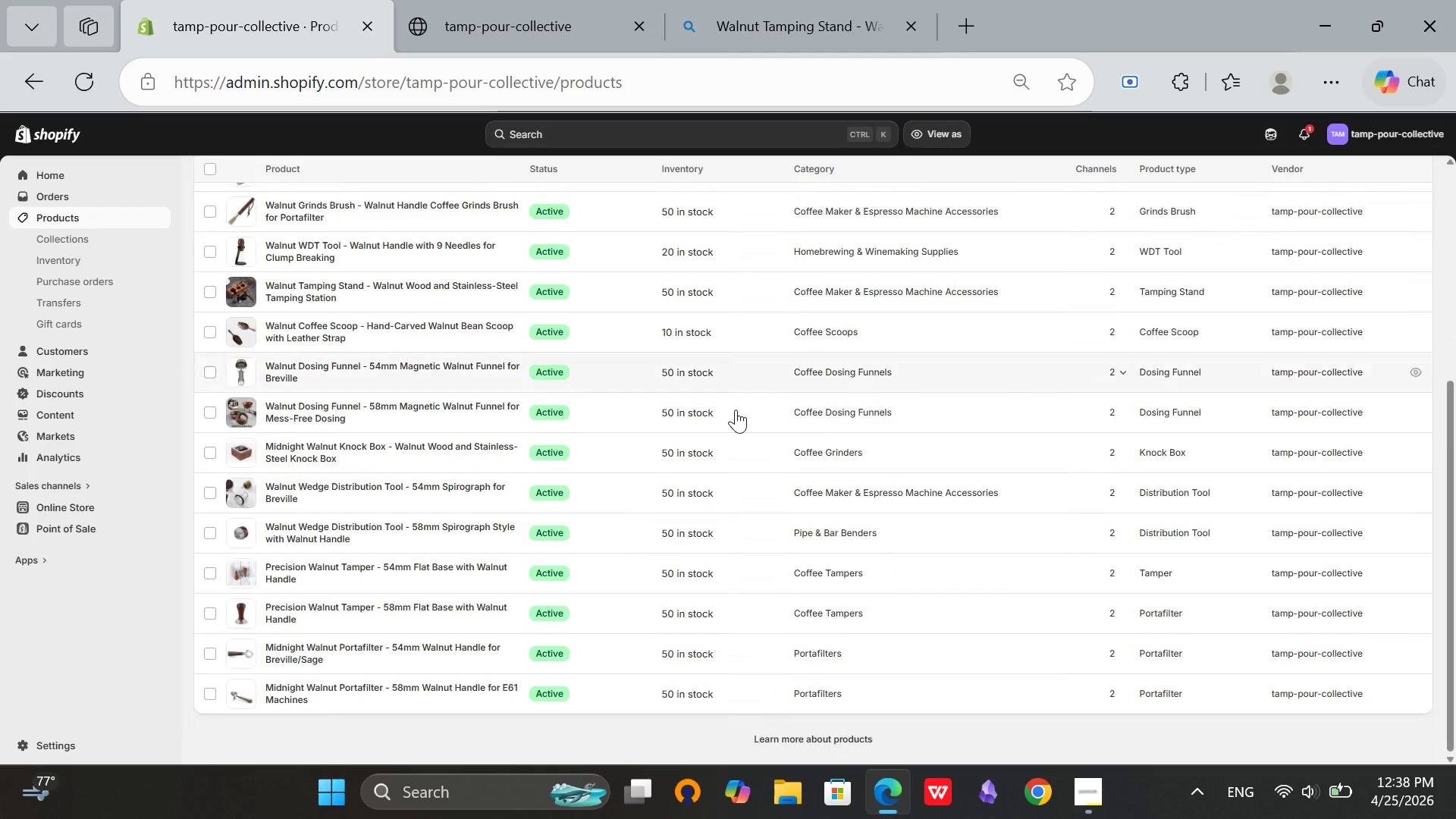 
left_click([344, 611])
 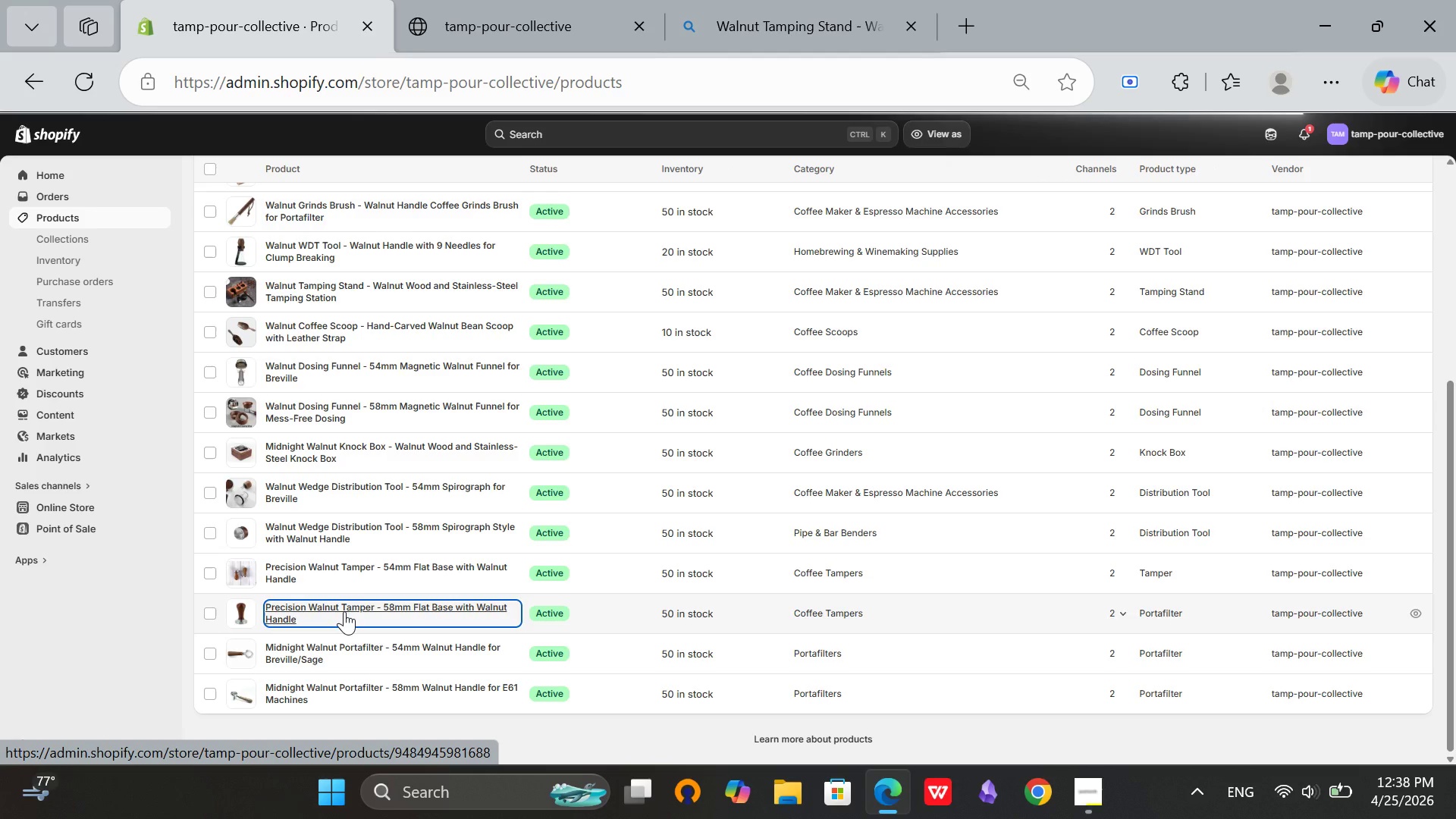 
wait(8.34)
 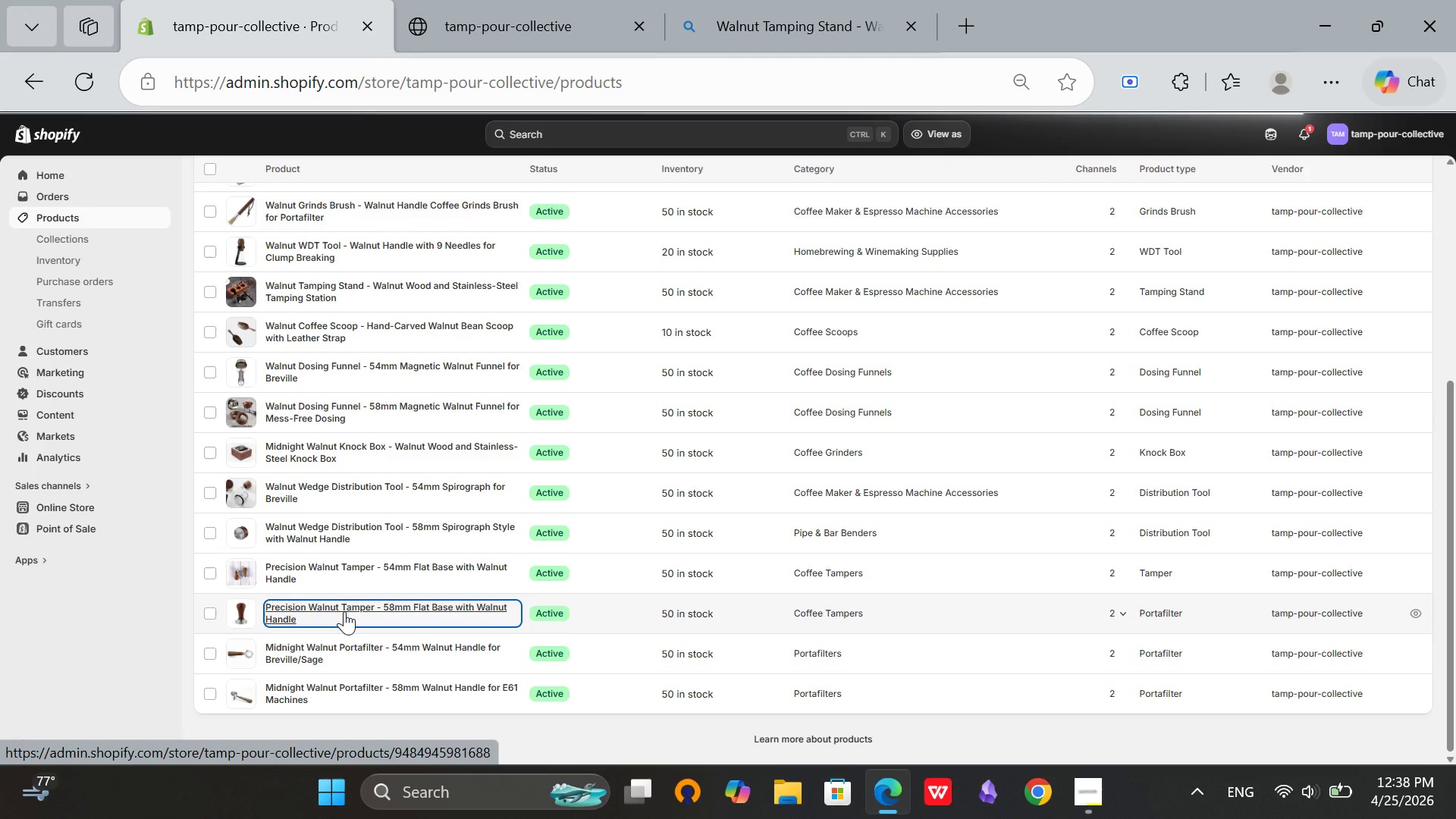 
scroll: coordinate [293, 510], scroll_direction: up, amount: 3.0
 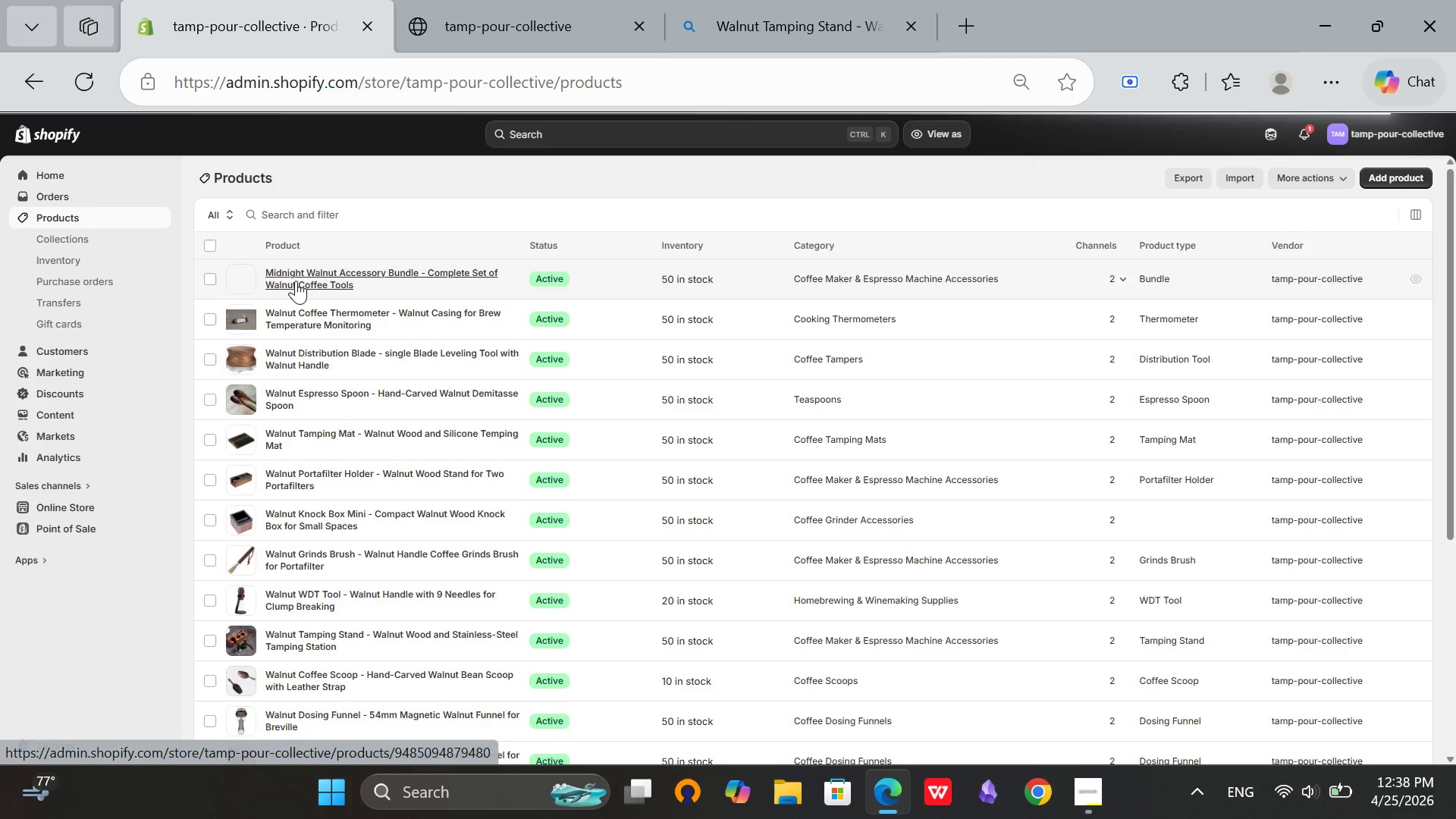 
scroll: coordinate [303, 412], scroll_direction: down, amount: 6.0
 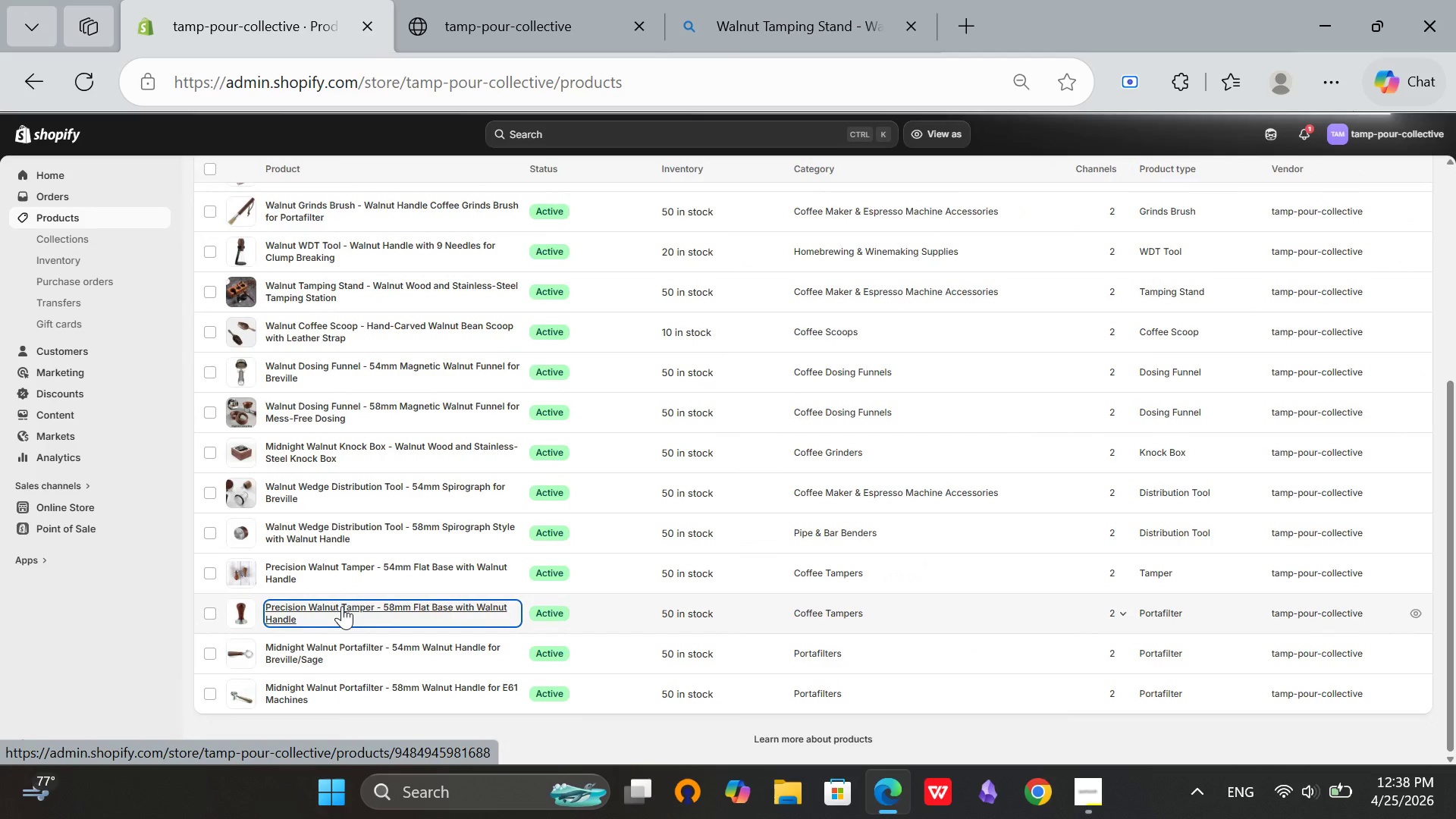 
left_click([342, 606])
 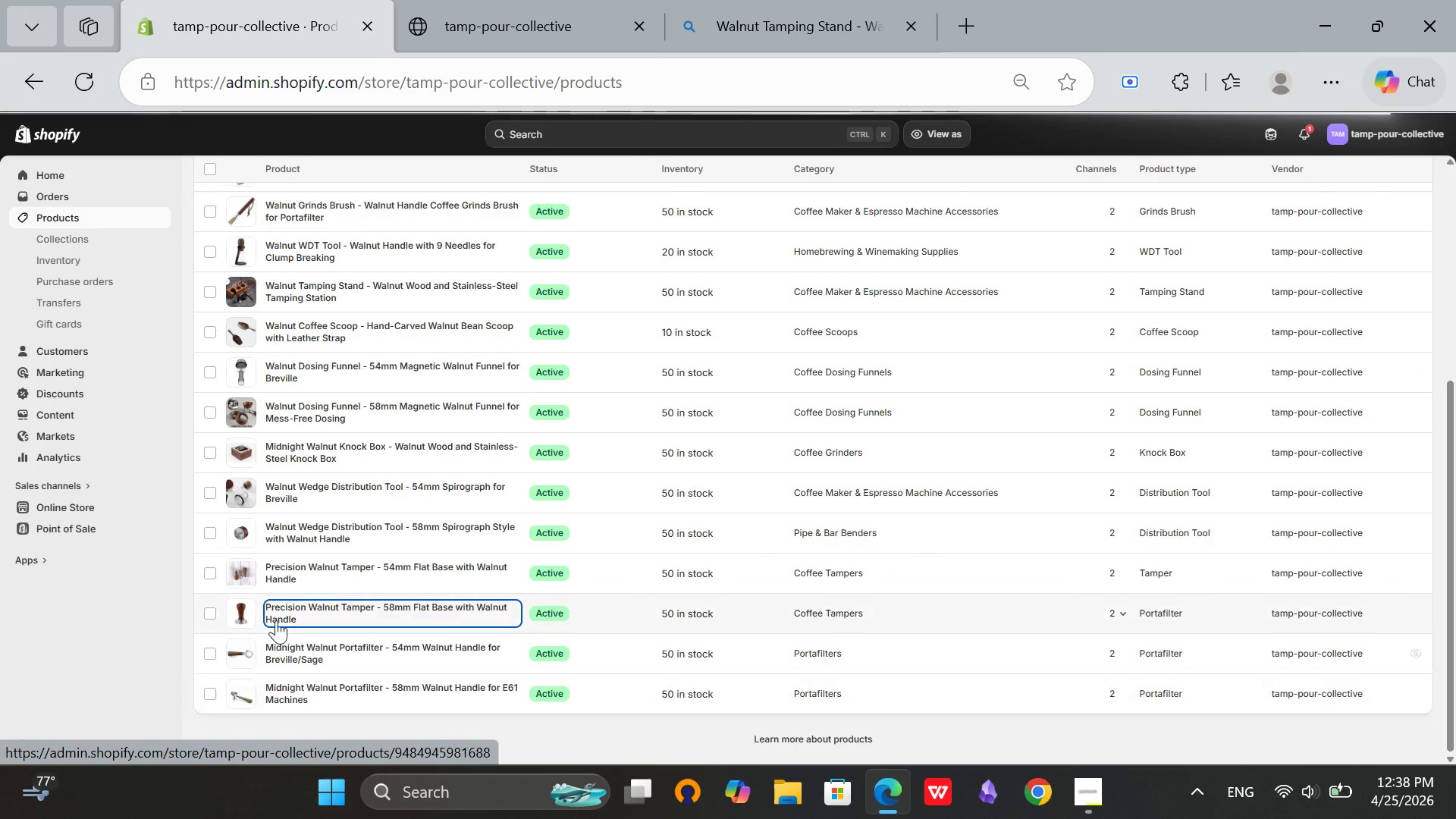 
left_click([276, 604])
 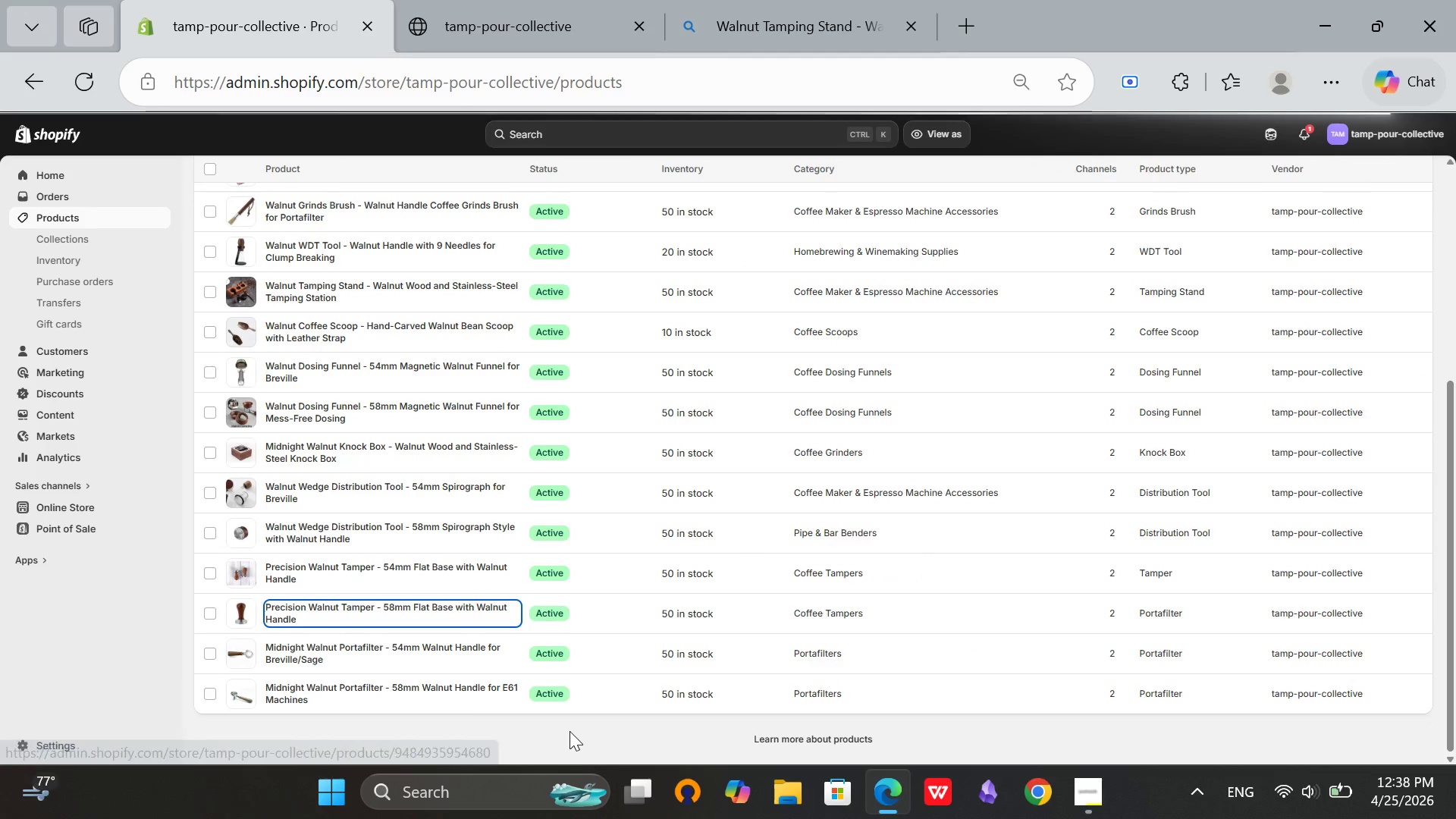 
left_click([570, 731])
 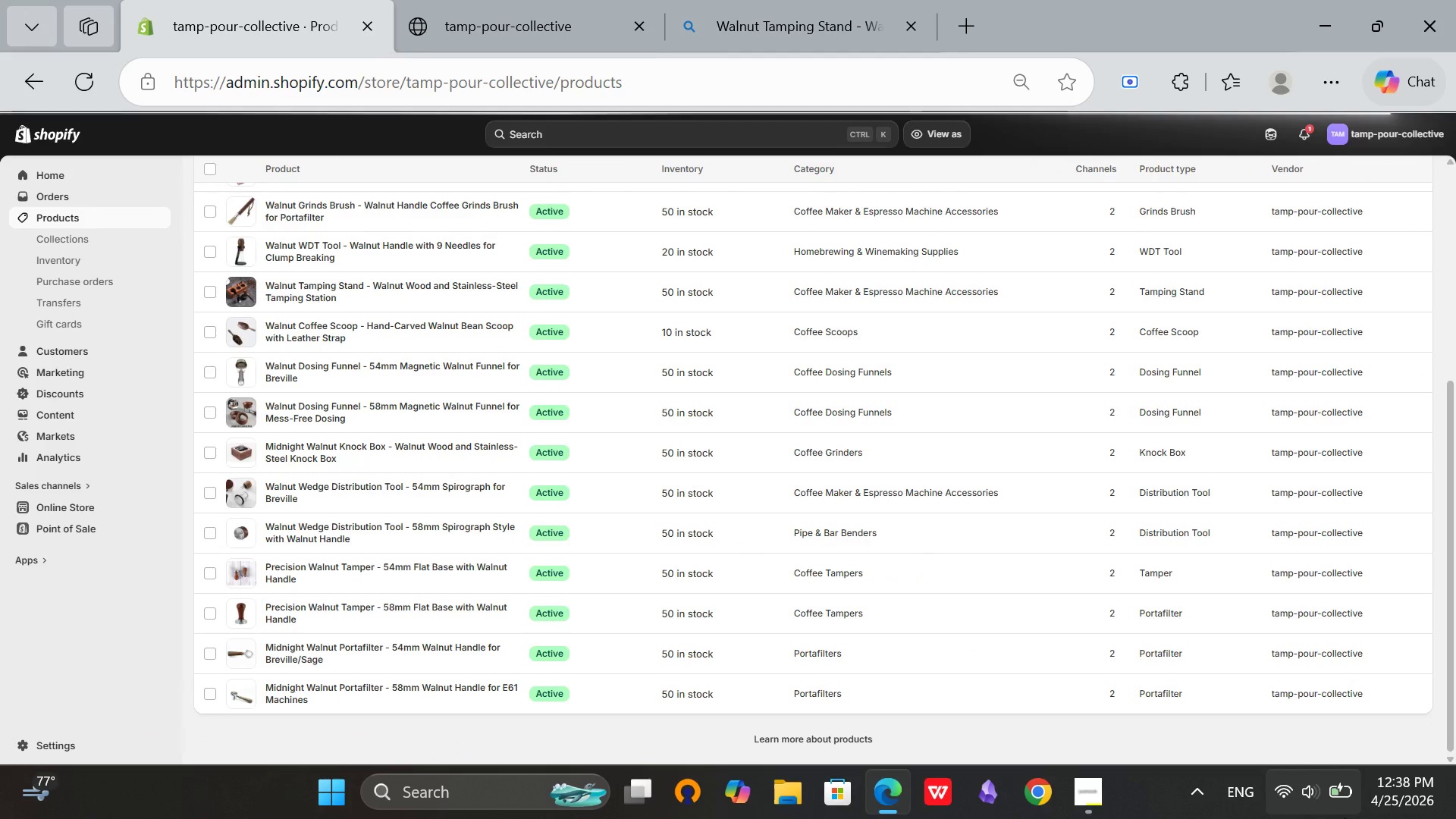 
left_click([1345, 817])
 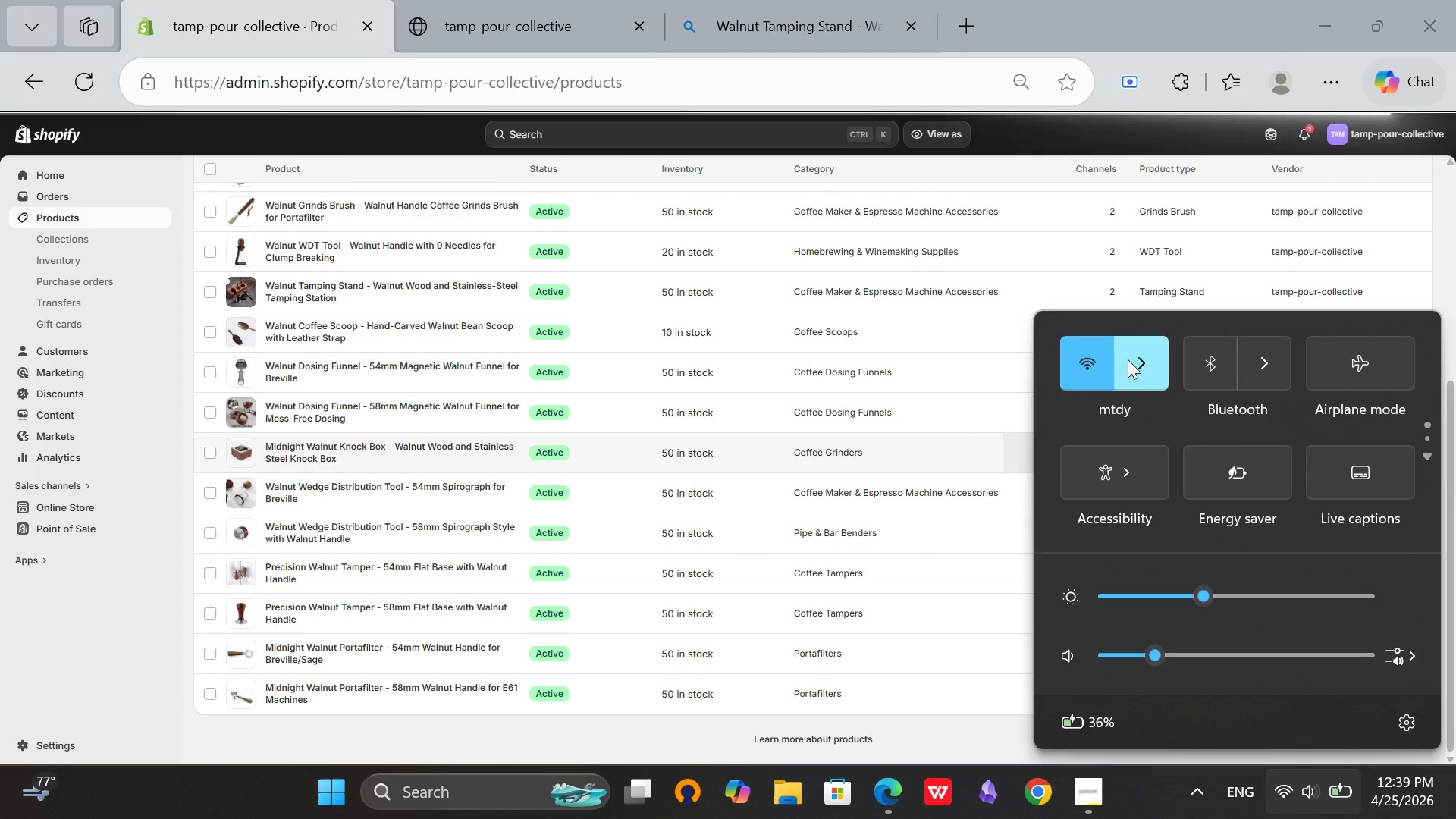 
left_click_drag(start_coordinate=[1153, 347], to_coordinate=[1149, 350])
 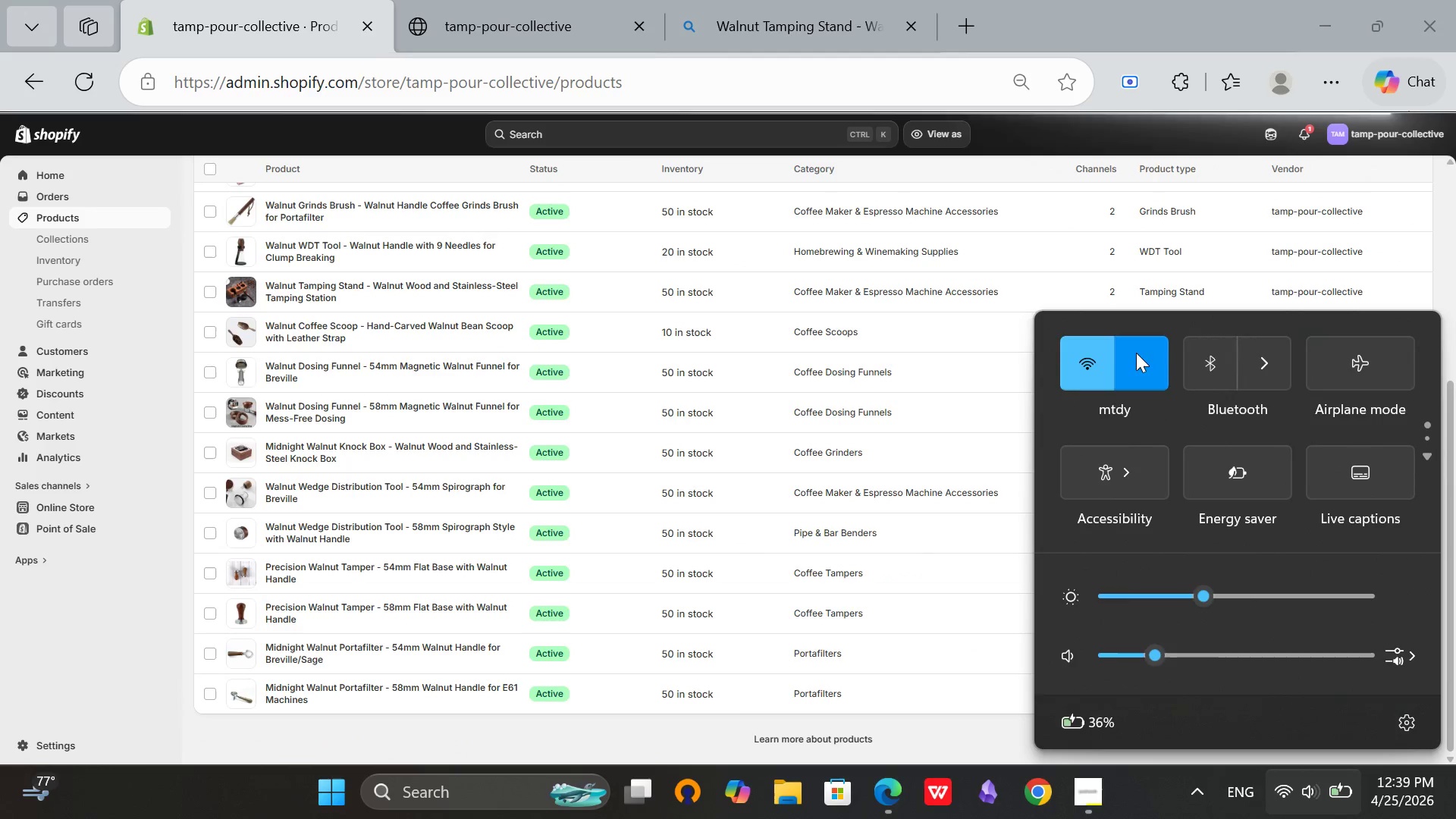 
left_click([1136, 353])
 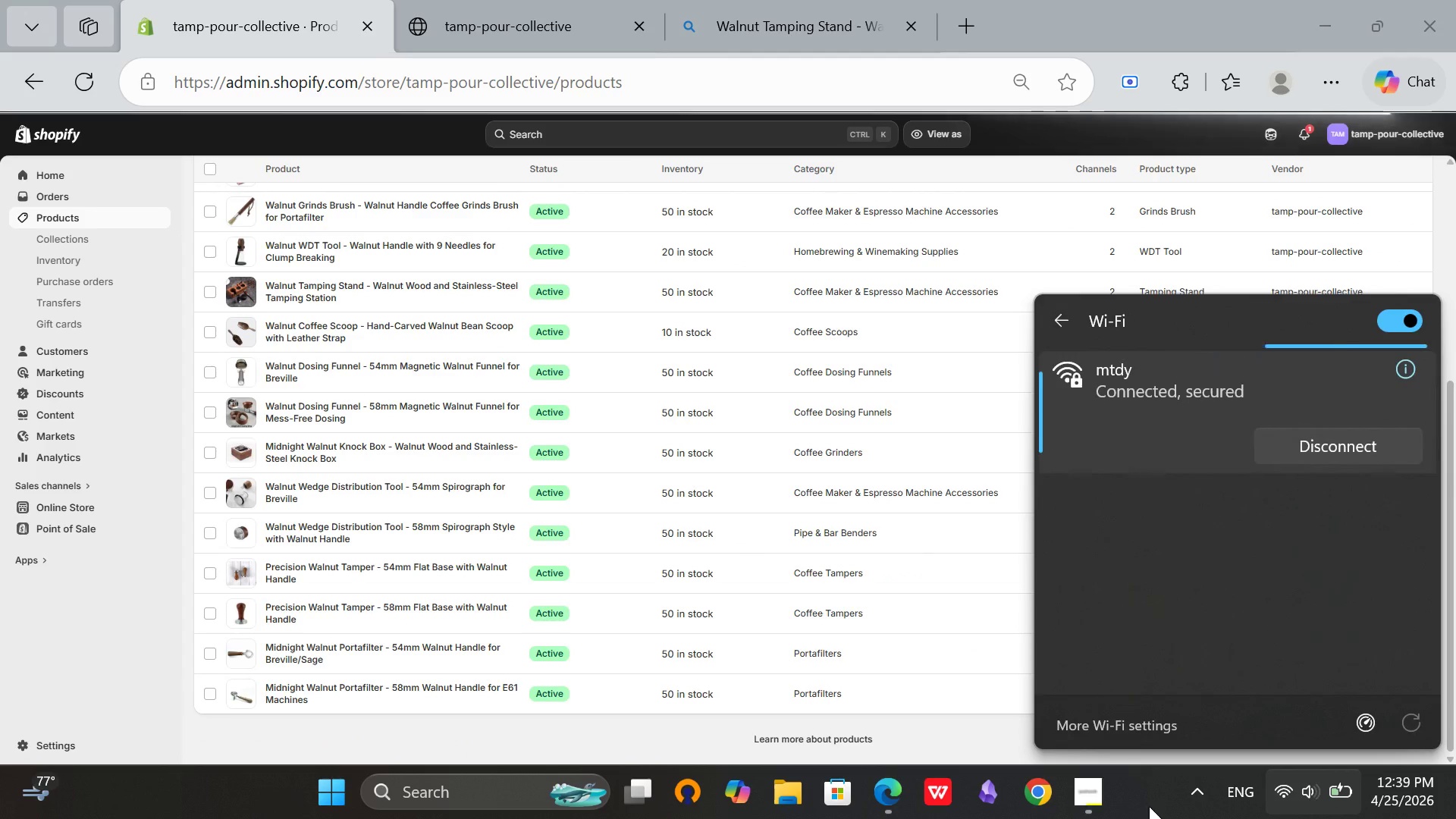 
left_click([1149, 806])
 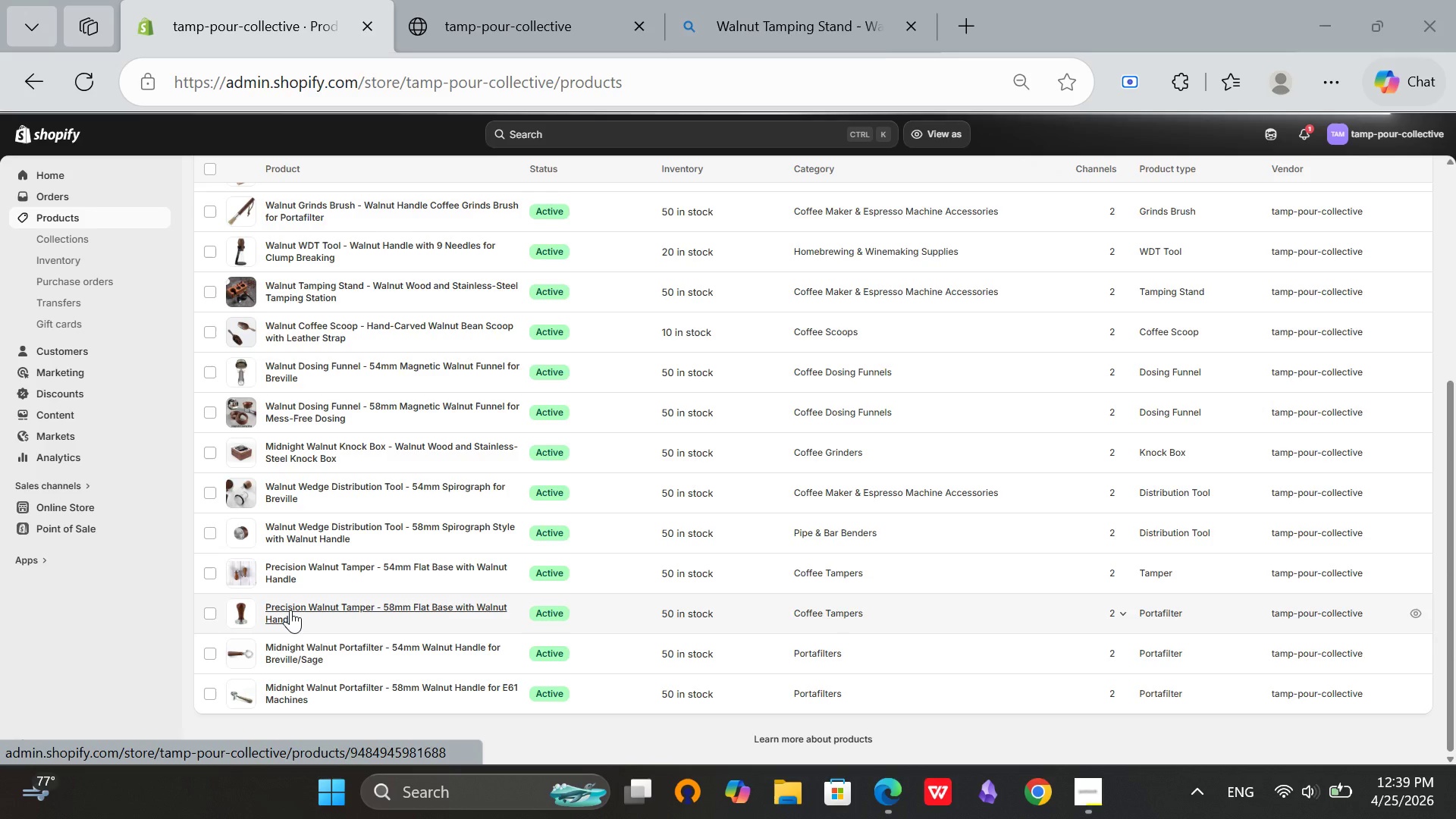 
left_click([290, 610])
 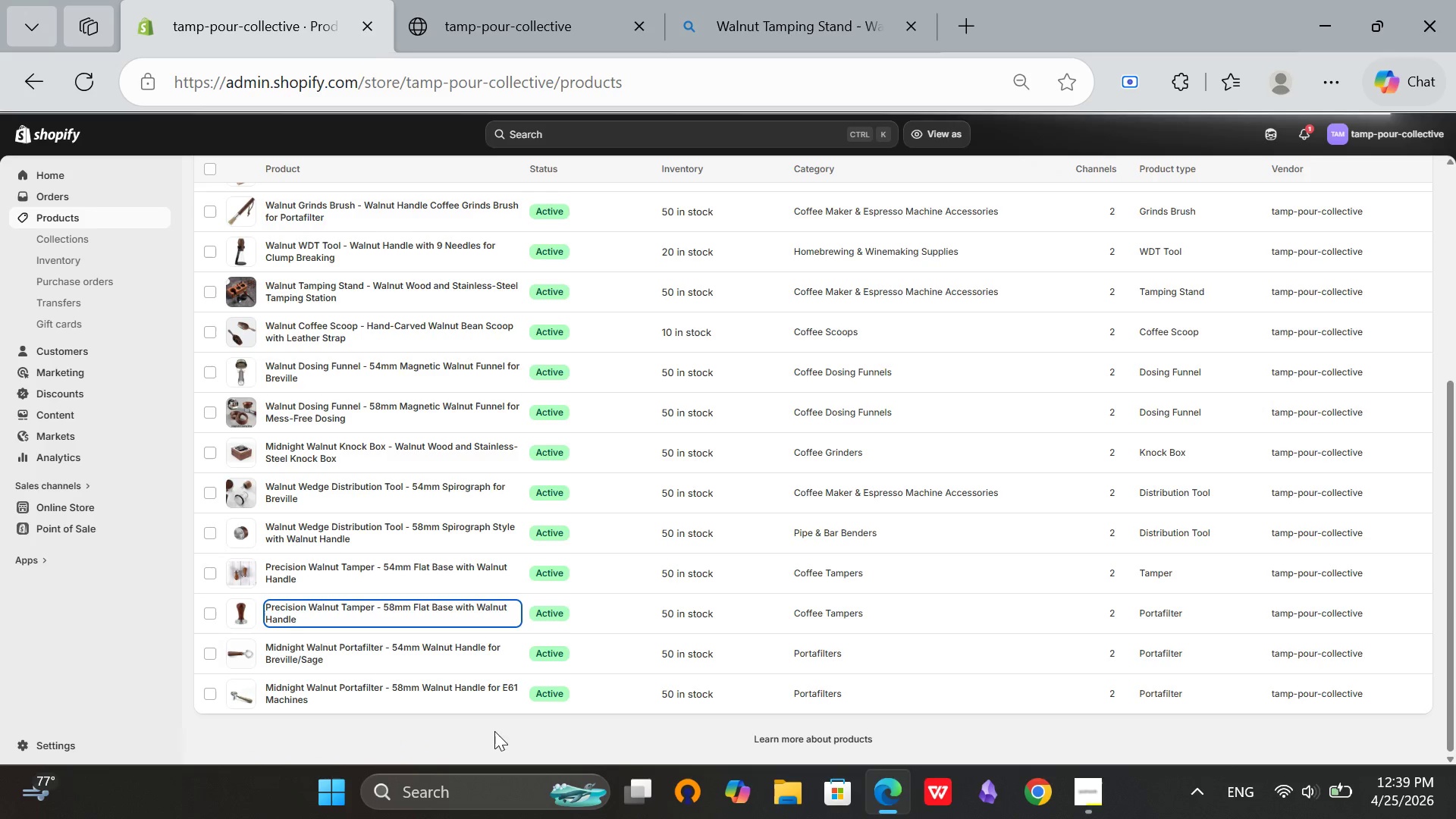 
wait(8.81)
 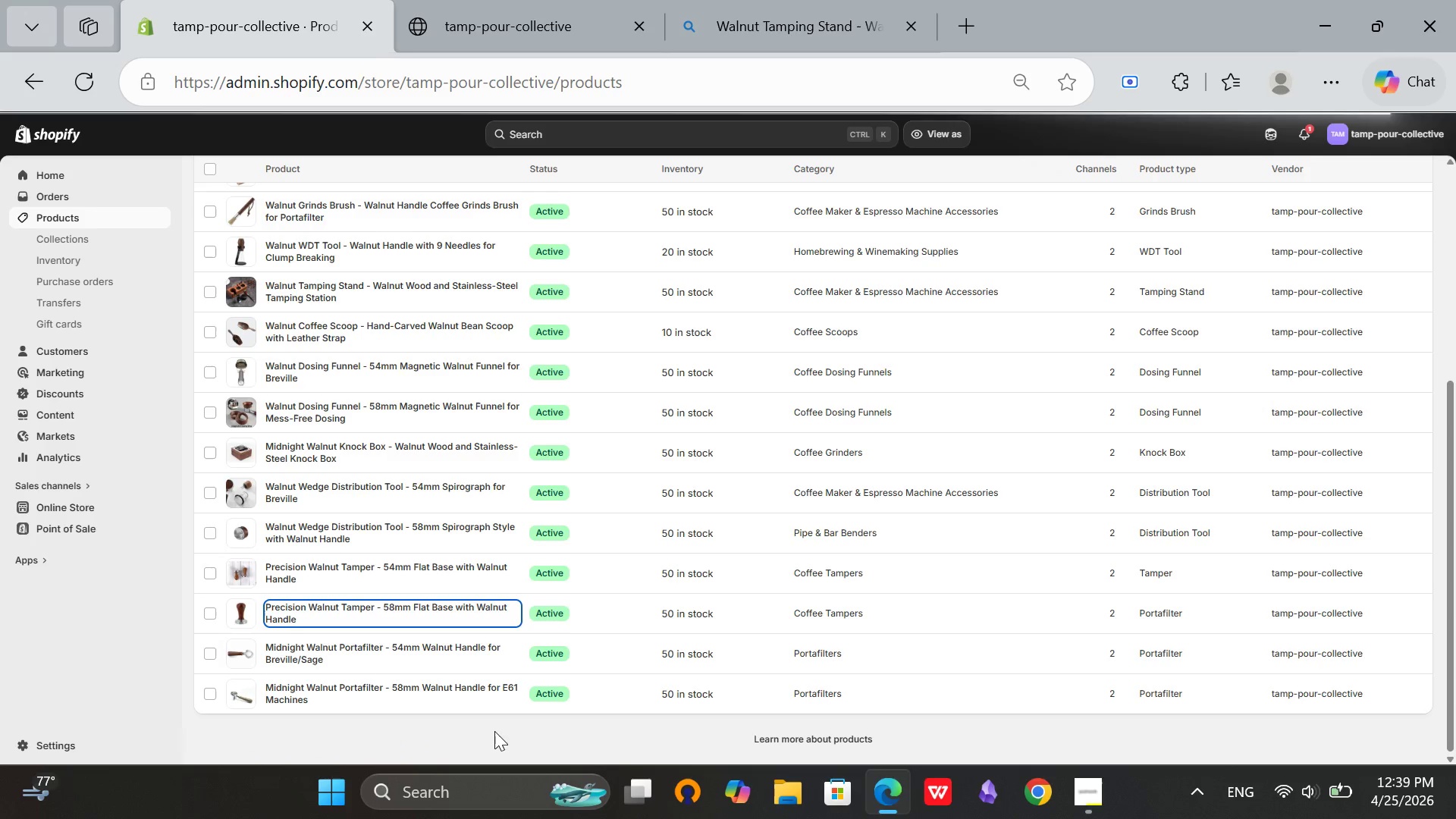 
left_click([284, 602])
 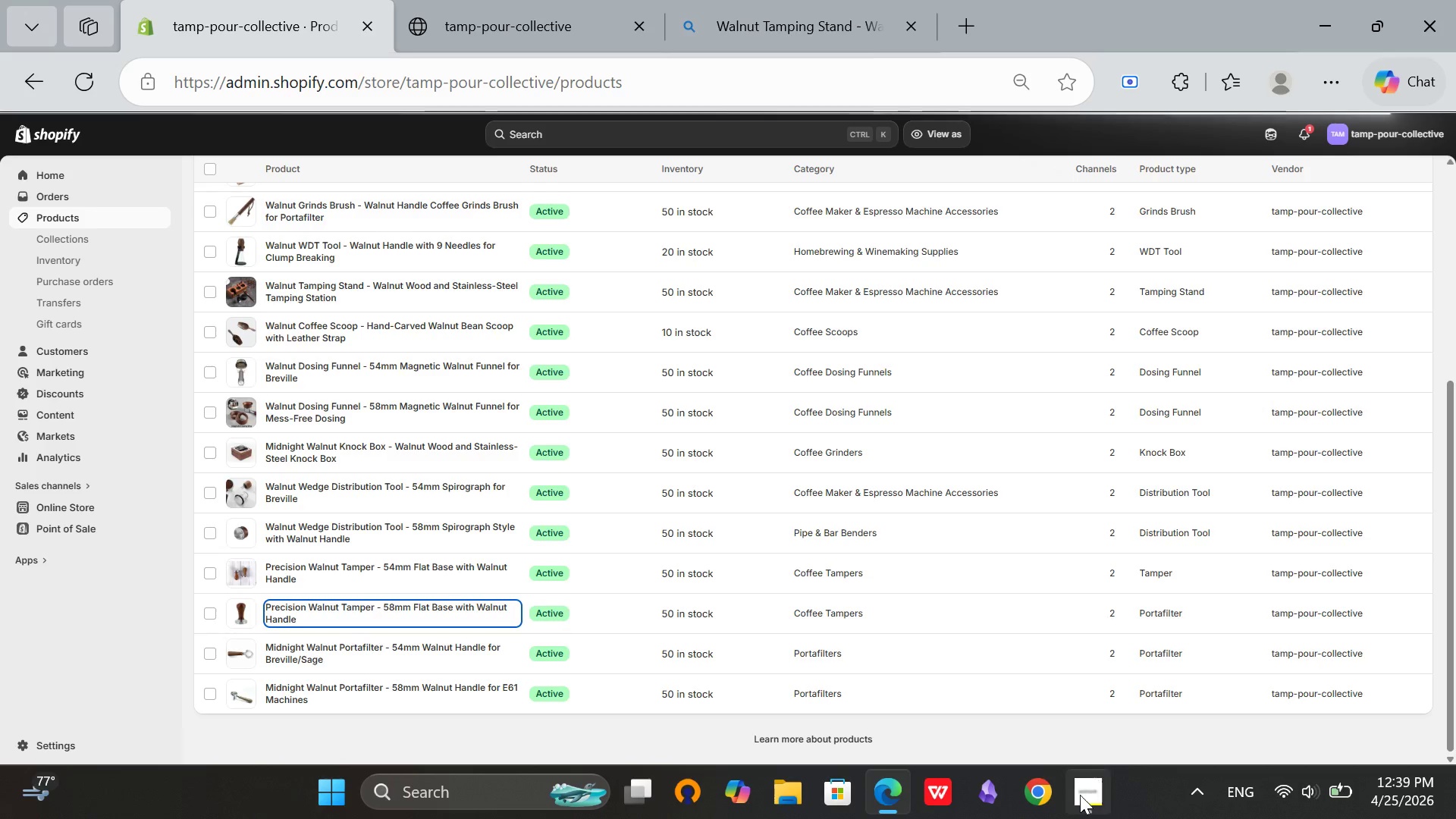 
left_click([1079, 798])